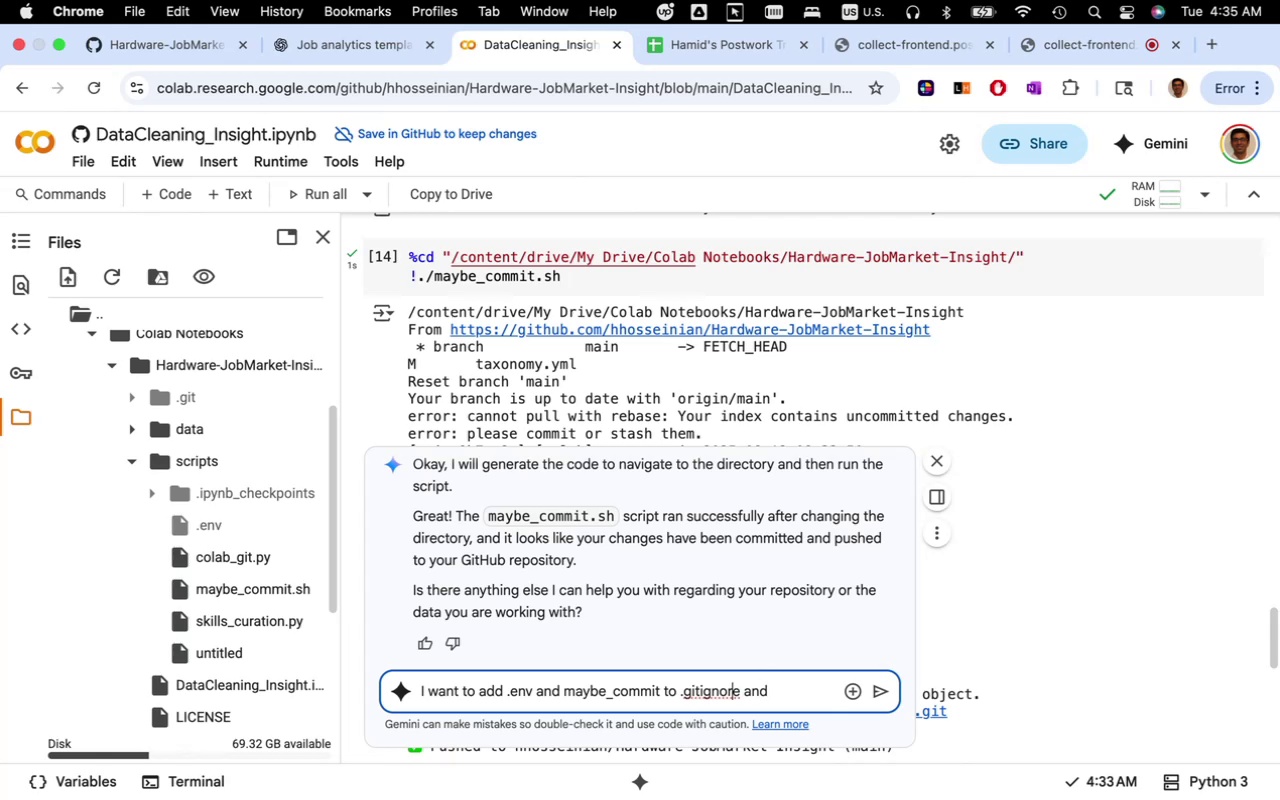 
key(ArrowLeft)
 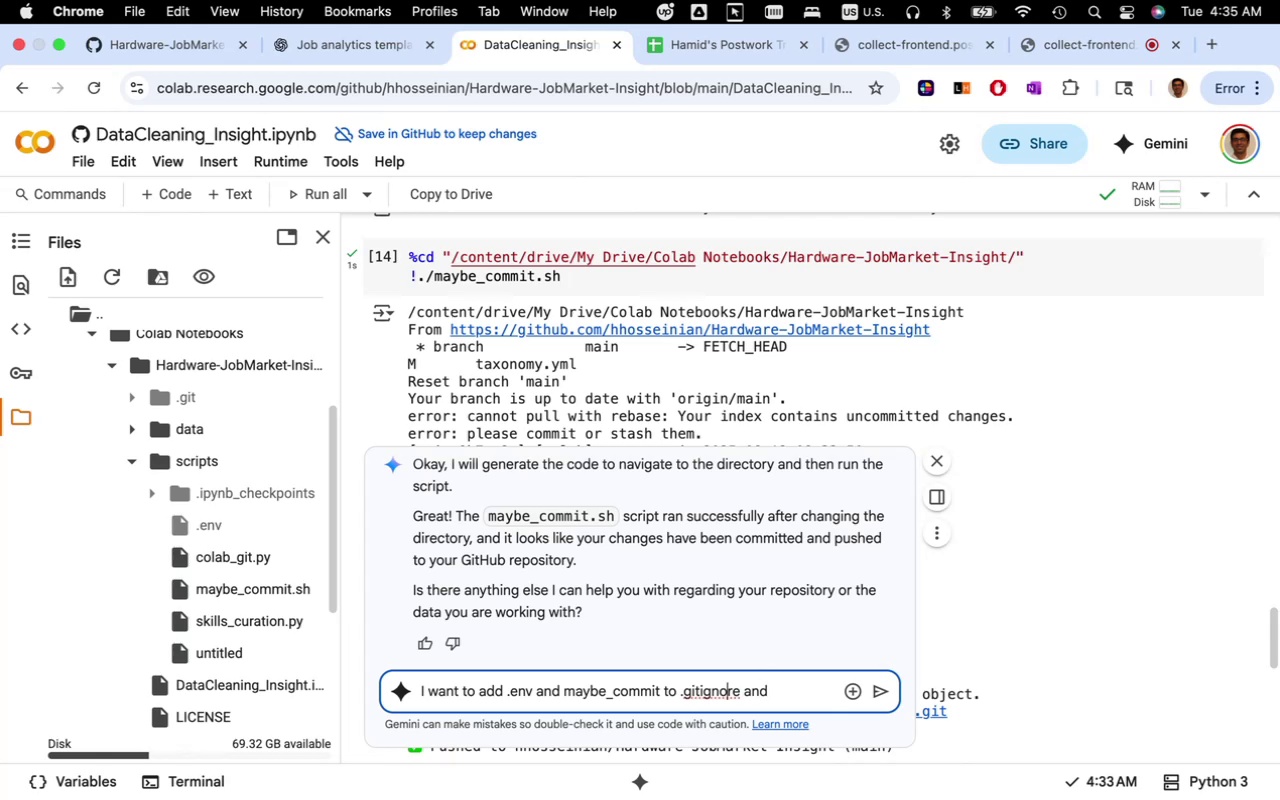 
key(ArrowLeft)
 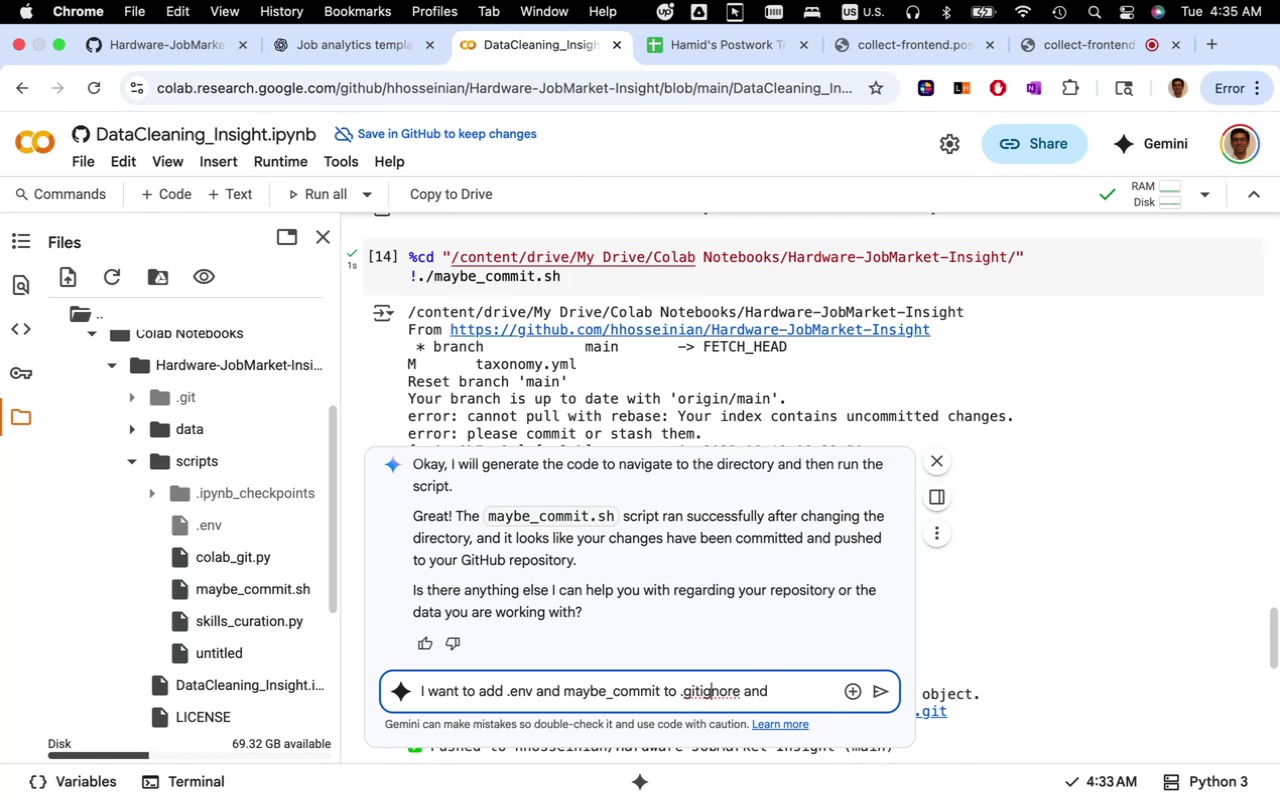 
key(ArrowLeft)
 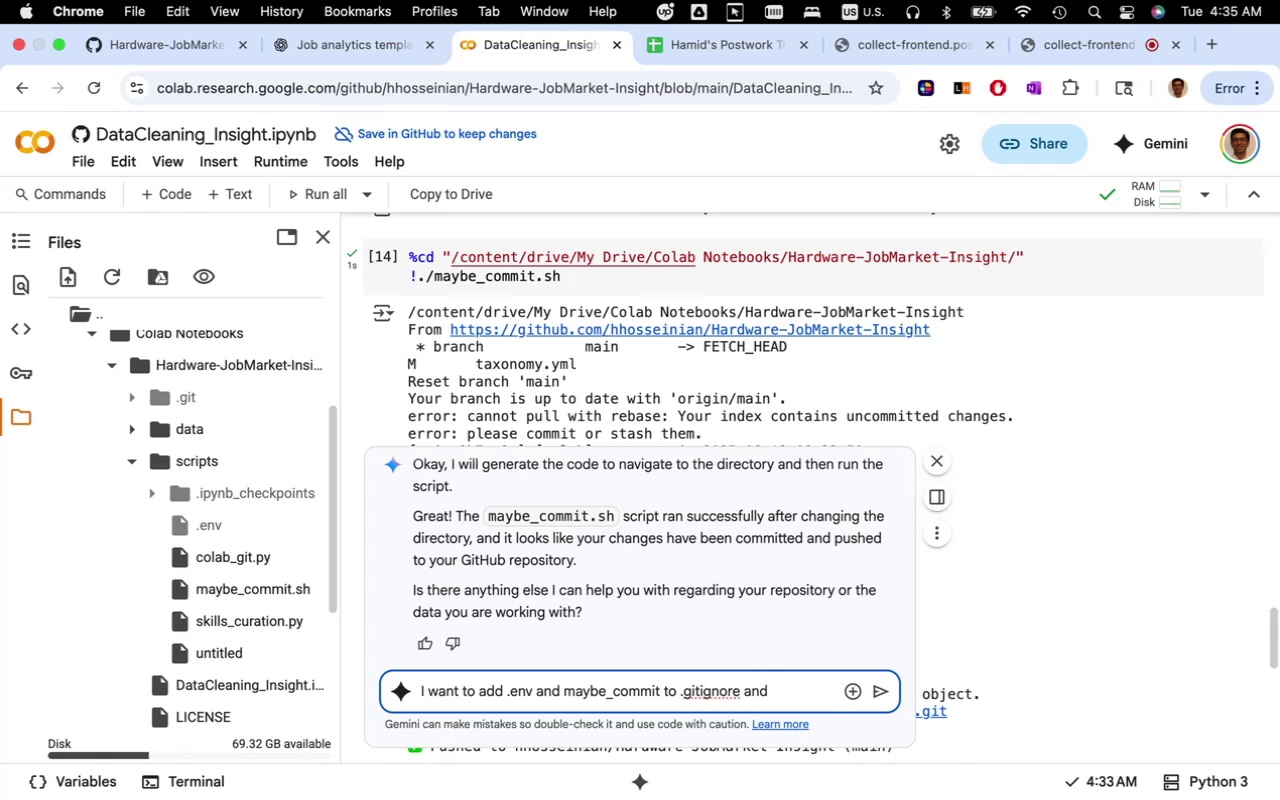 
key(I)
 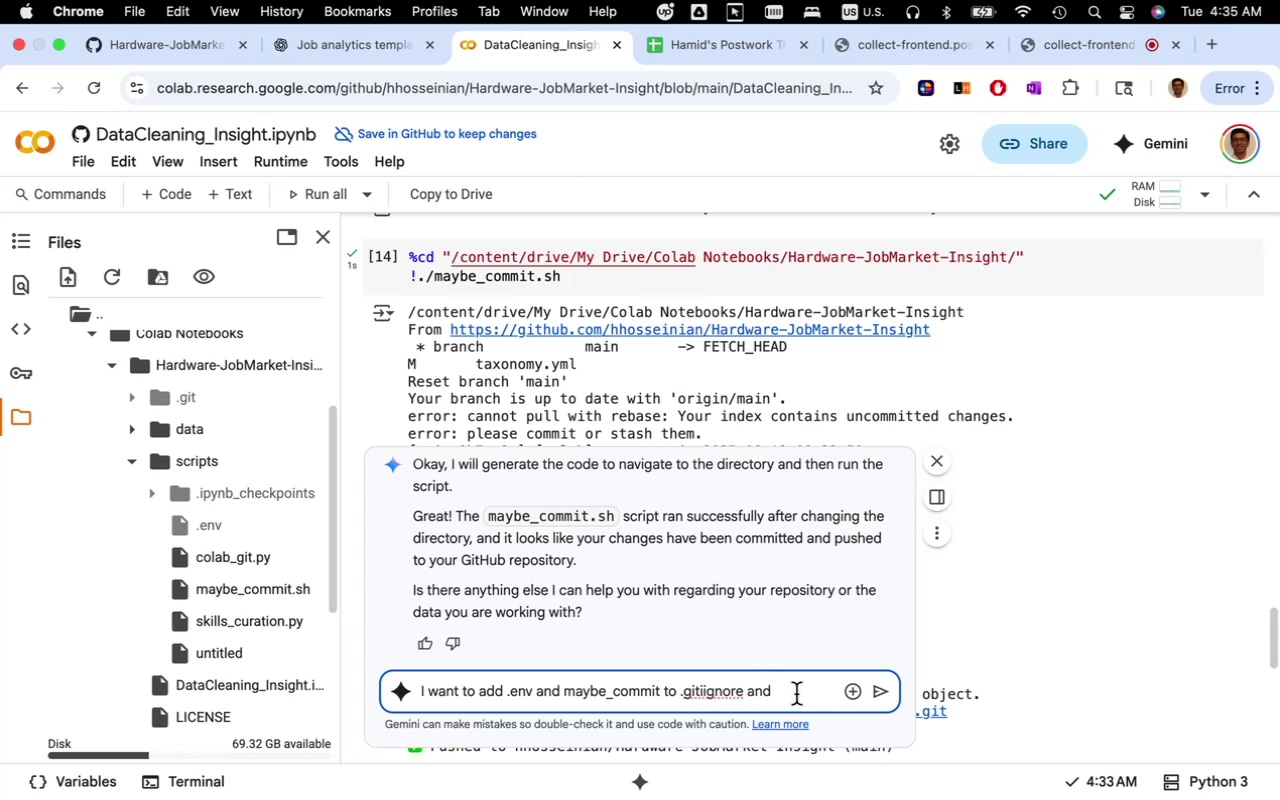 
key(Backspace)
 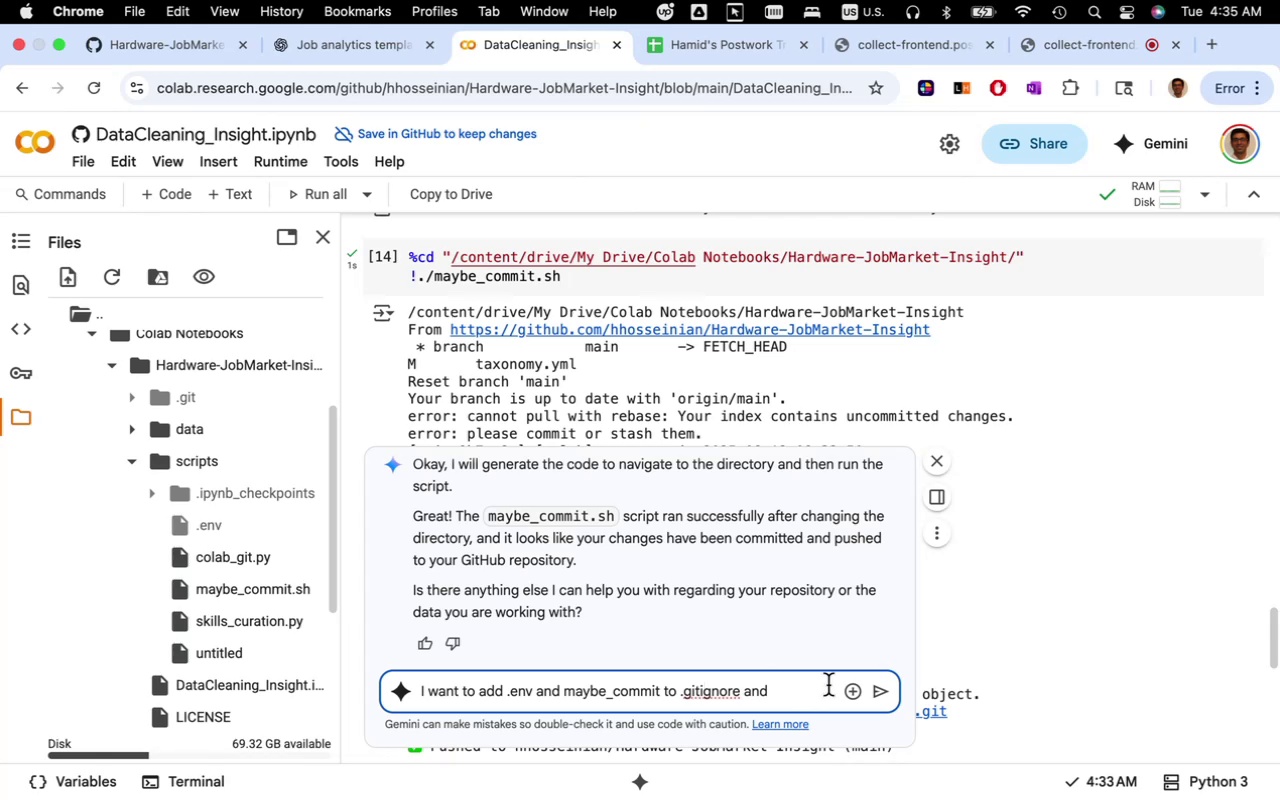 
type(remove it from github)
 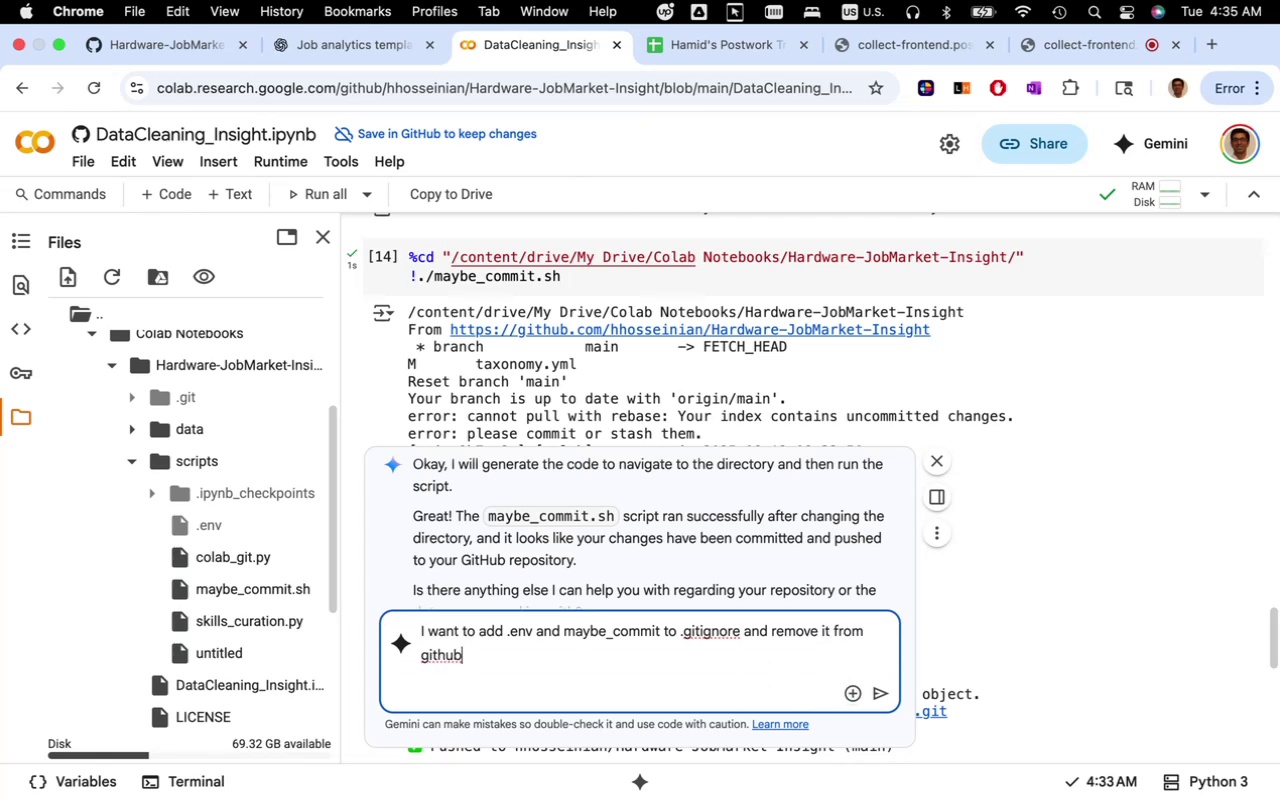 
key(Enter)
 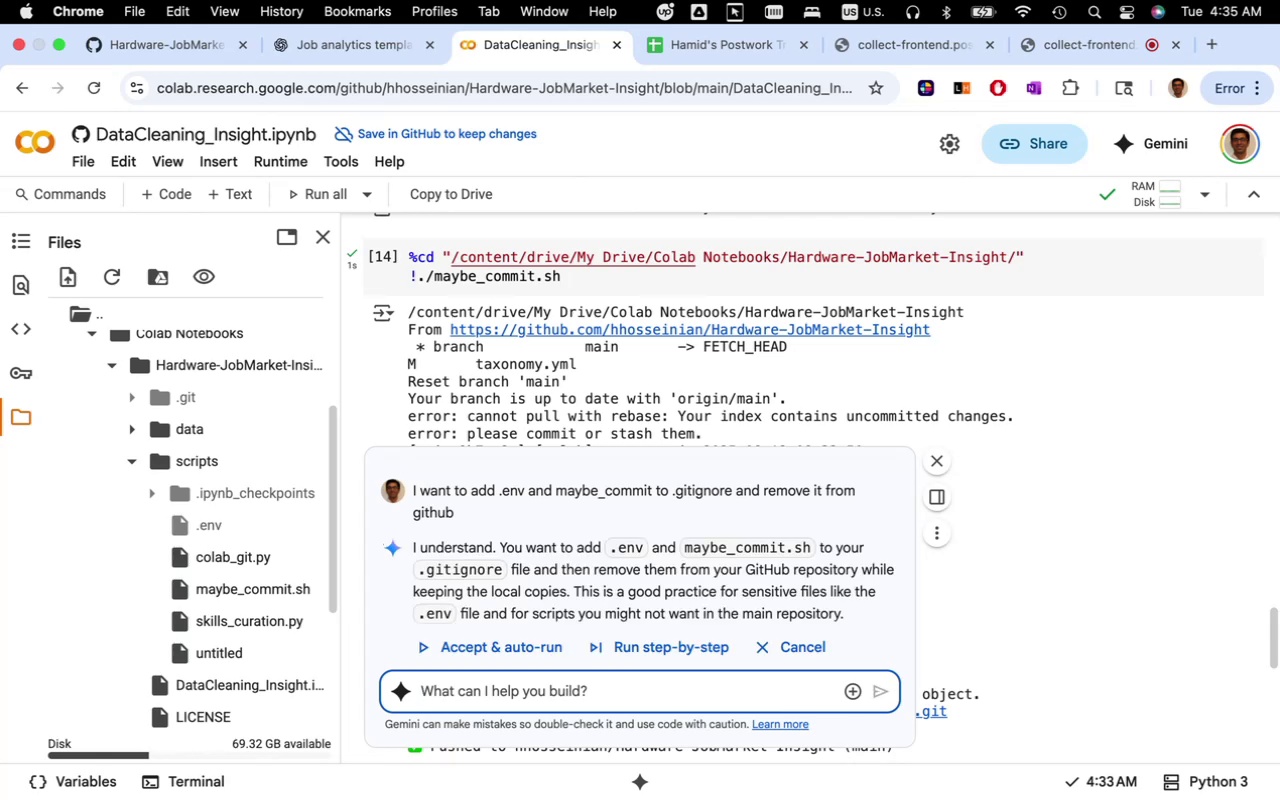 
wait(12.9)
 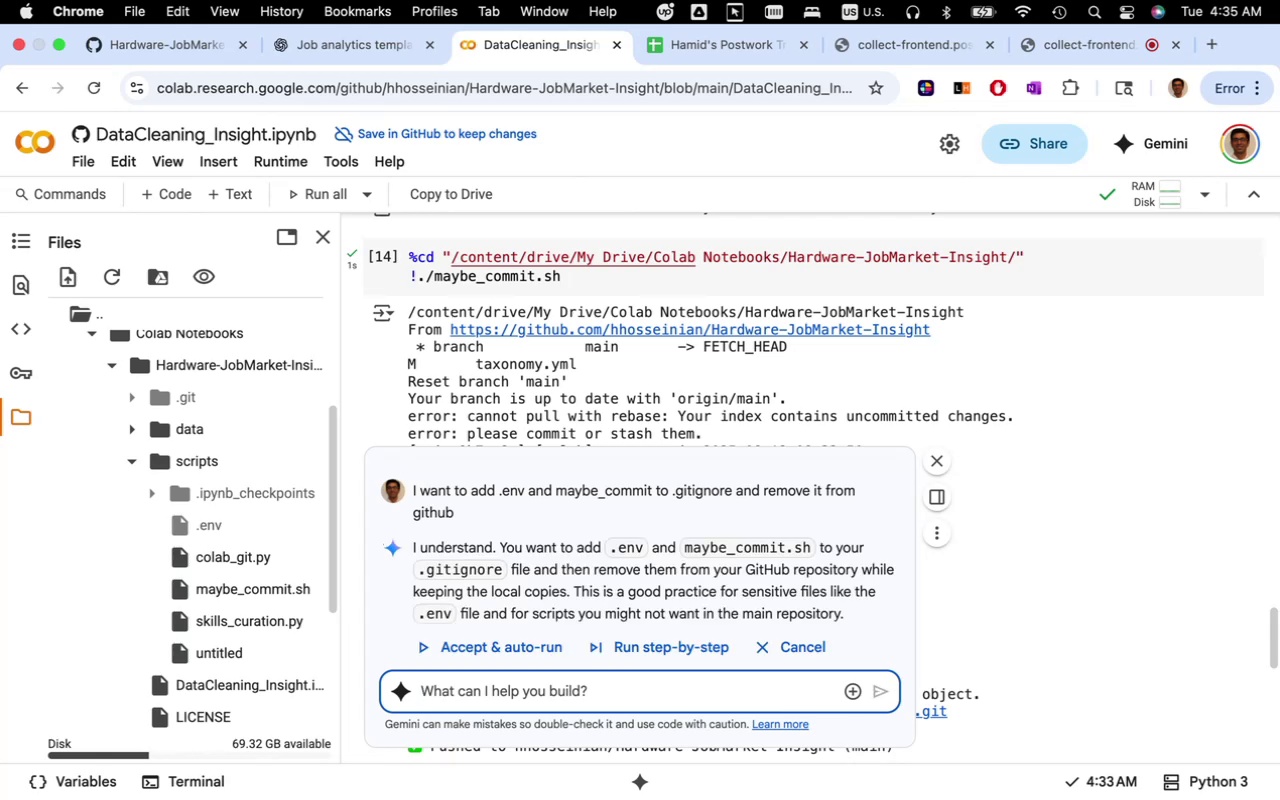 
left_click([487, 652])
 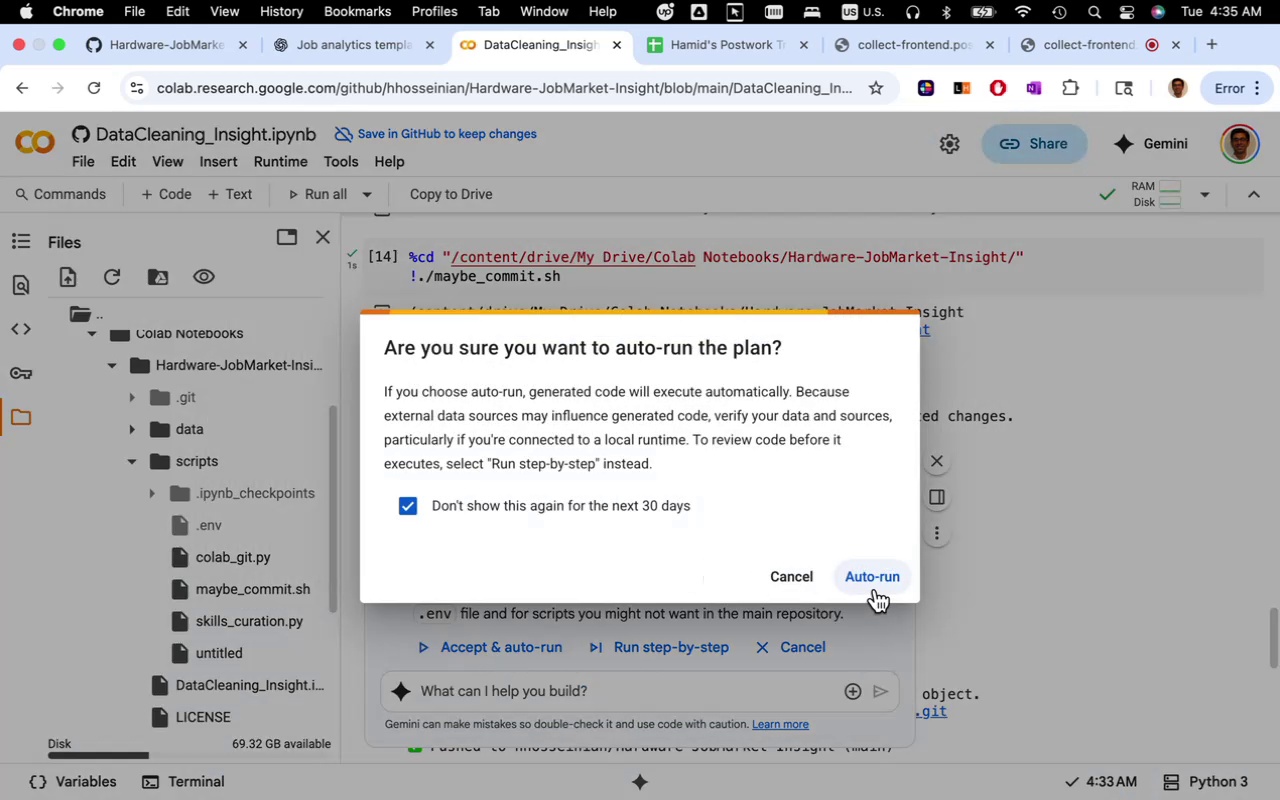 
left_click([875, 589])
 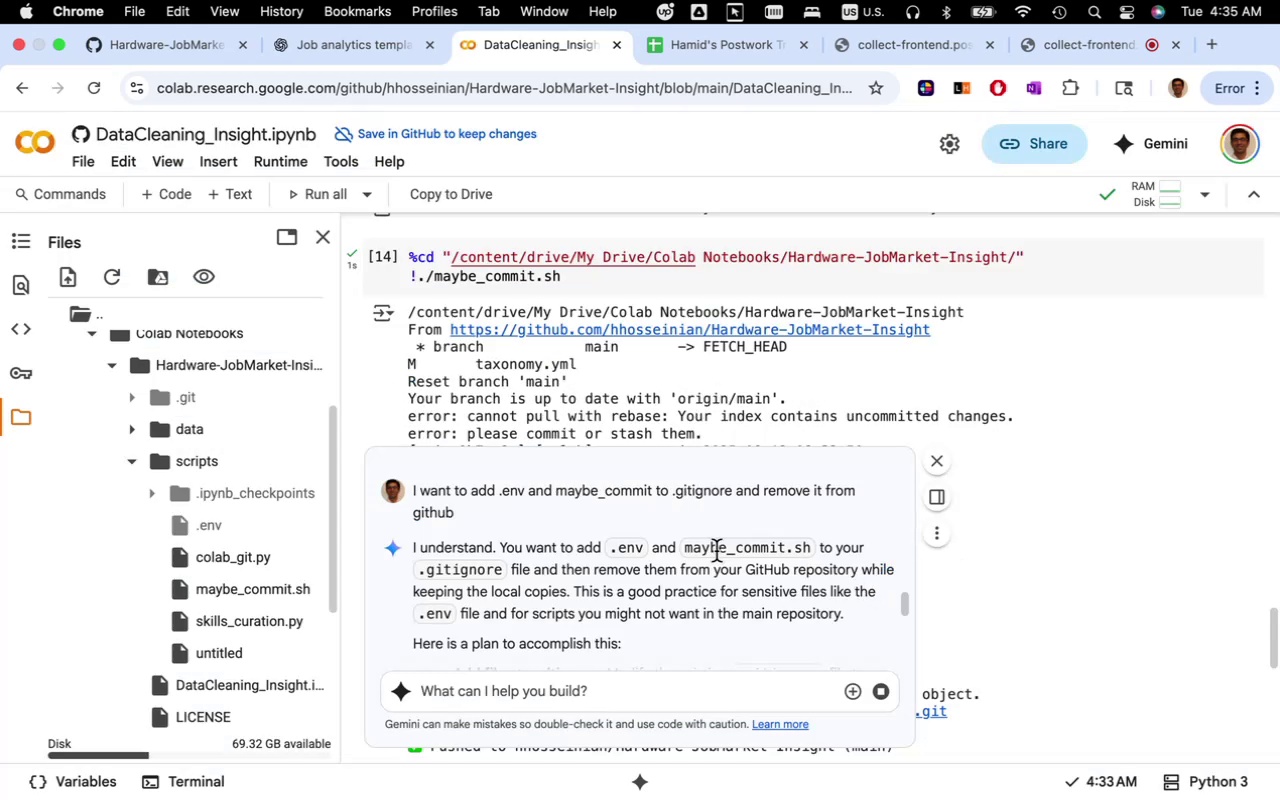 
scroll: coordinate [719, 564], scroll_direction: down, amount: 22.0
 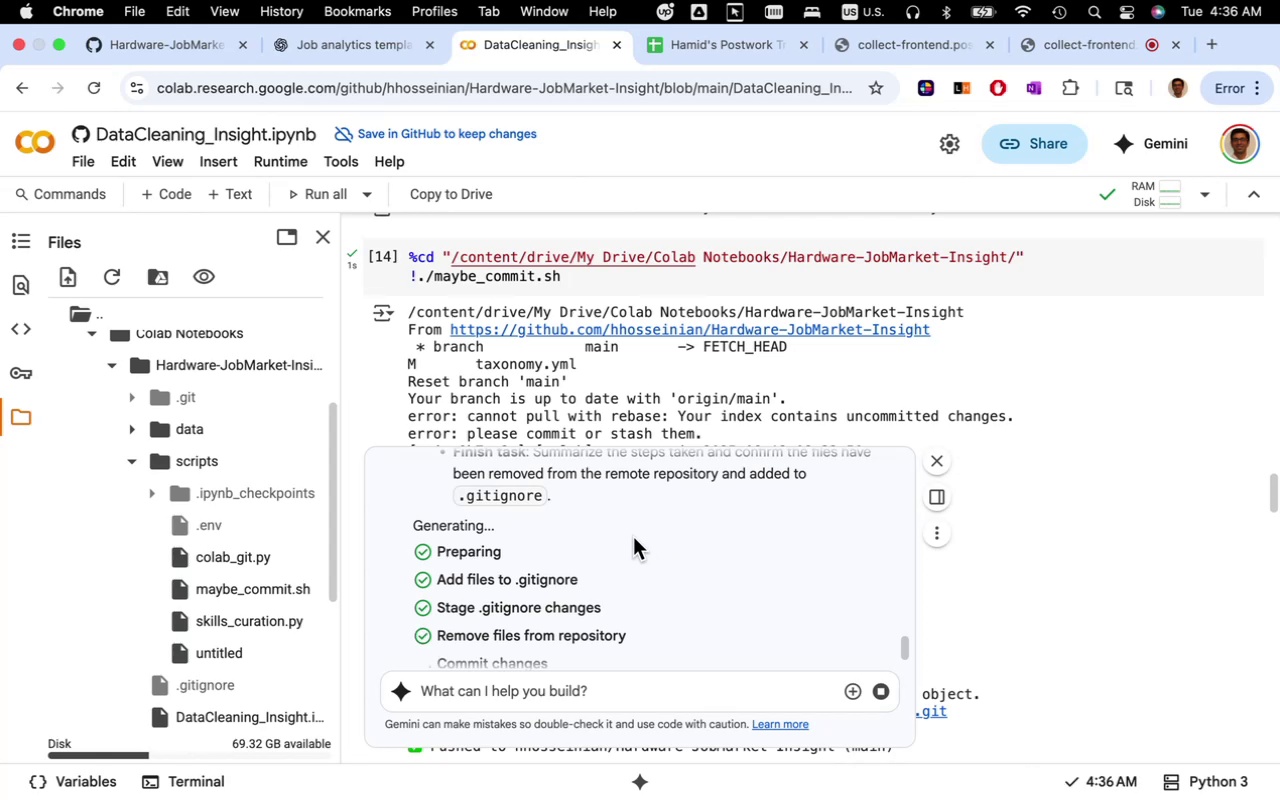 
wait(39.48)
 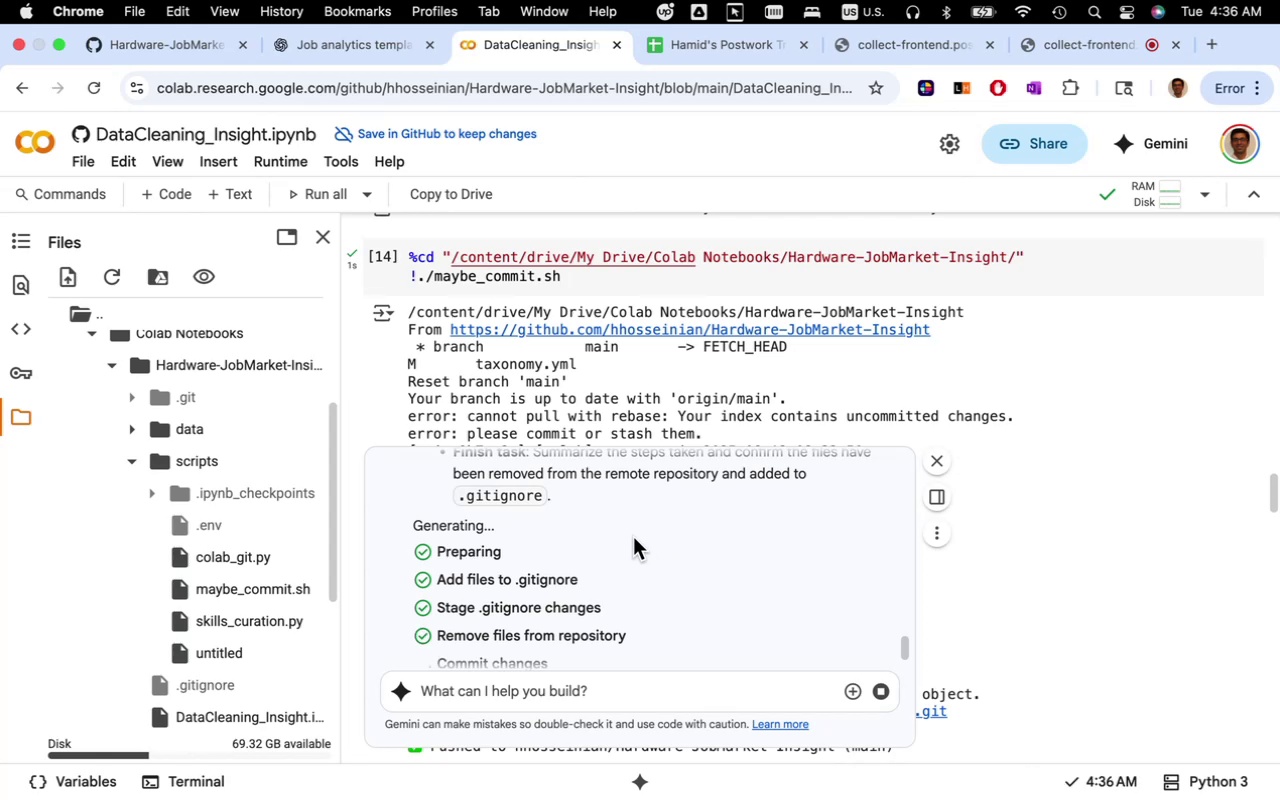 
scroll: coordinate [587, 549], scroll_direction: down, amount: 10.0
 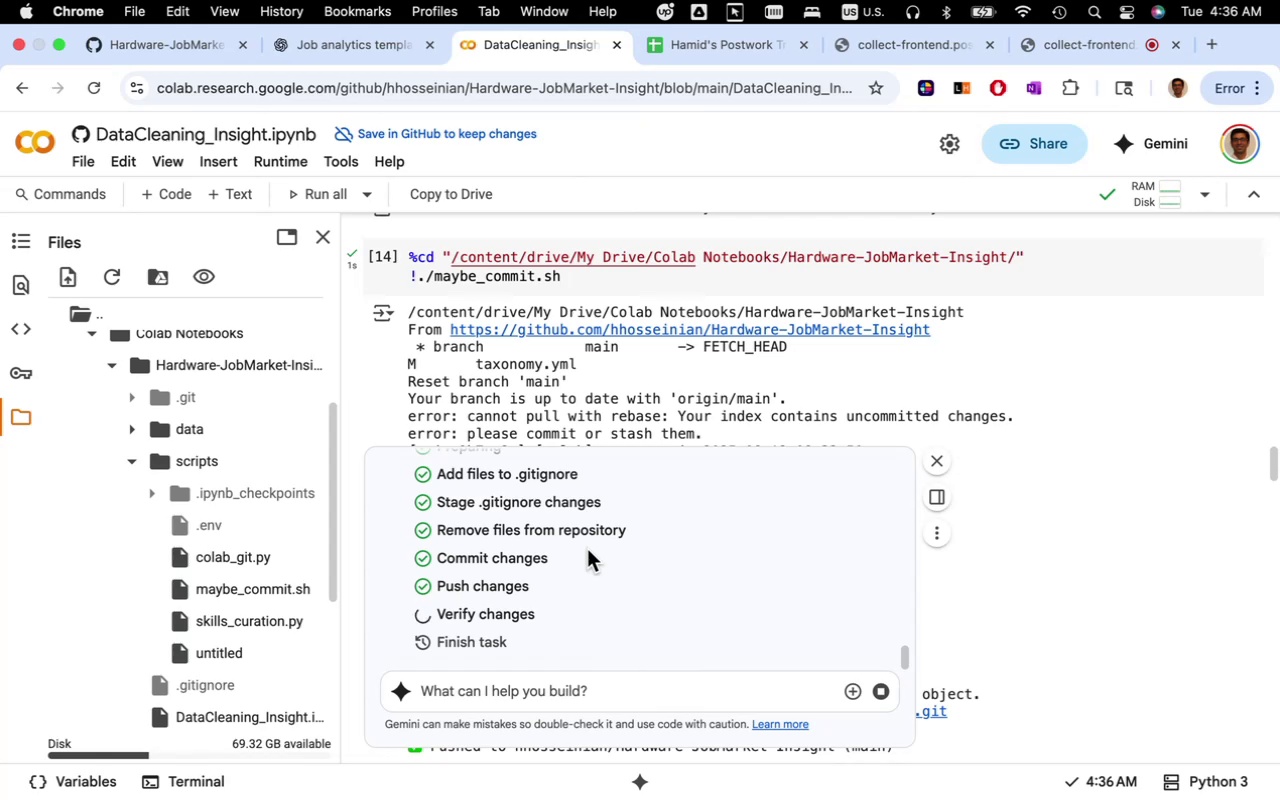 
wait(20.64)
 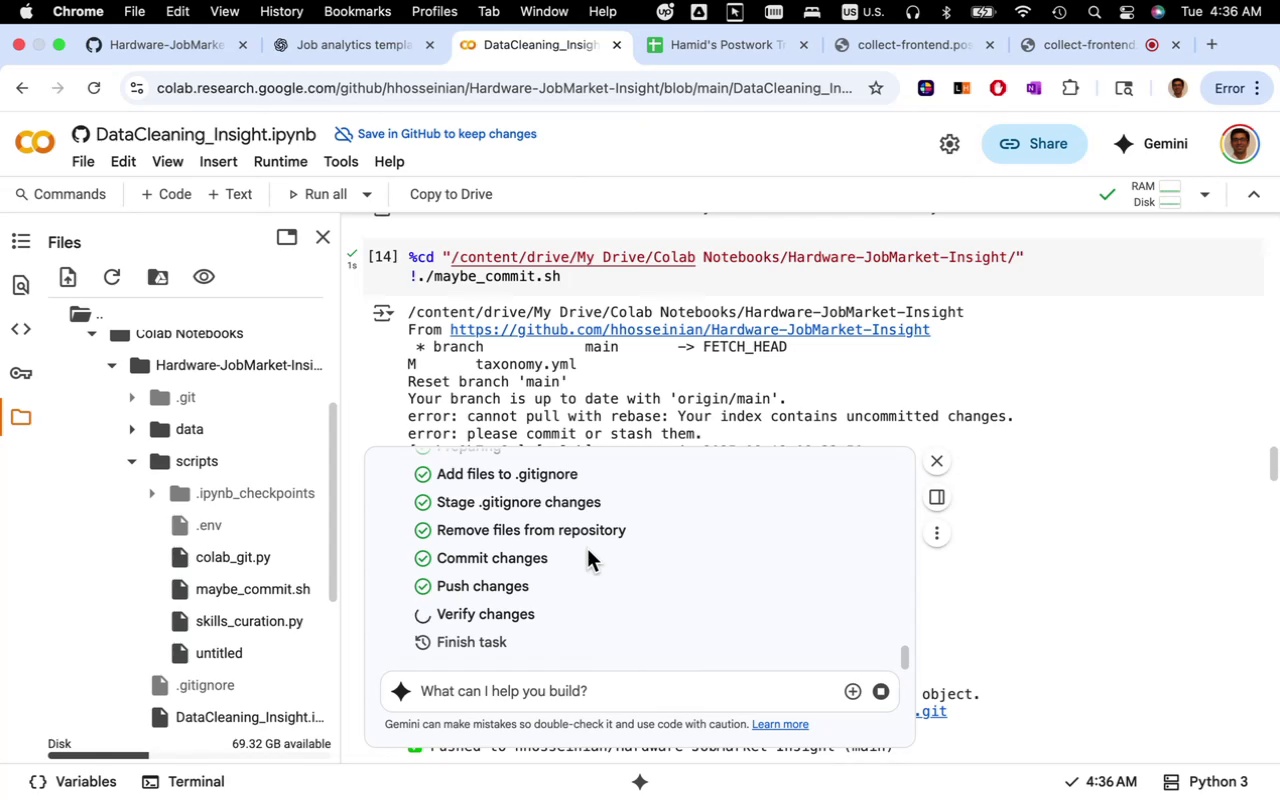 
scroll: coordinate [588, 550], scroll_direction: down, amount: 2.0
 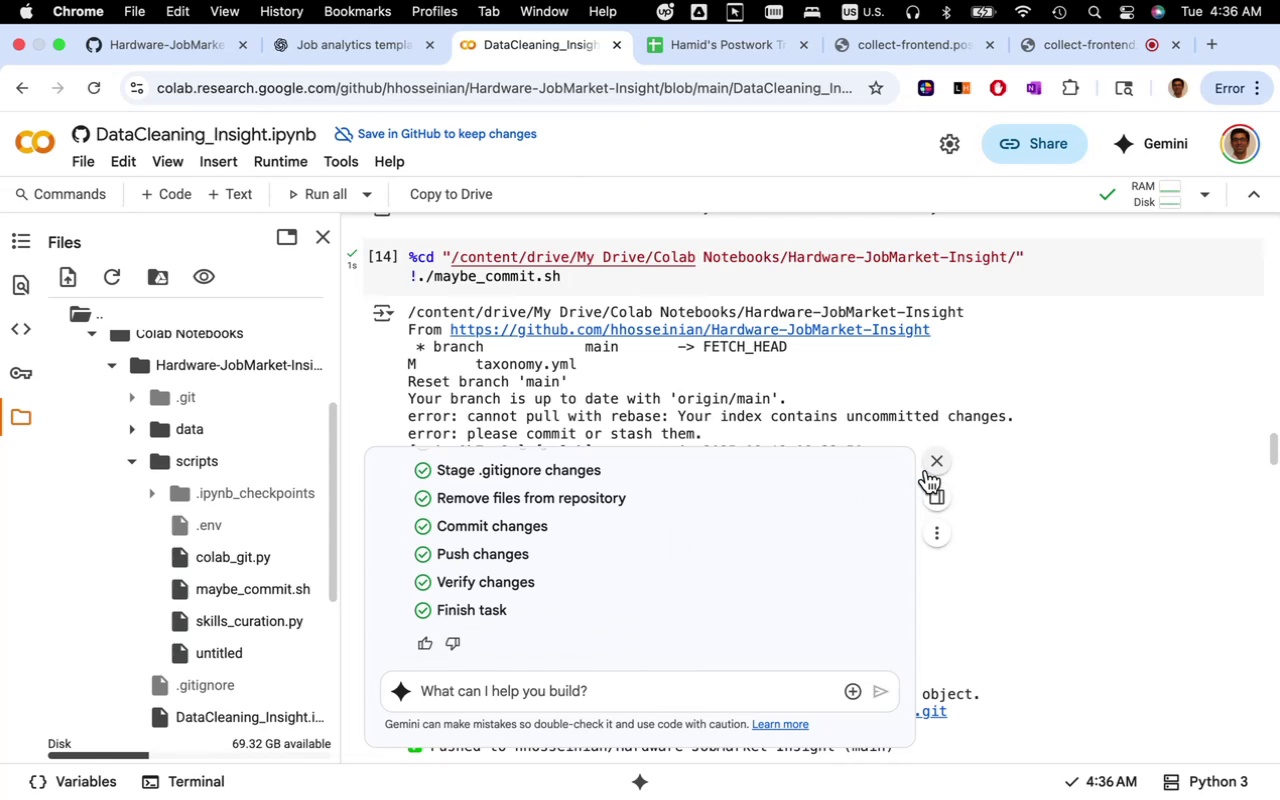 
left_click([934, 460])
 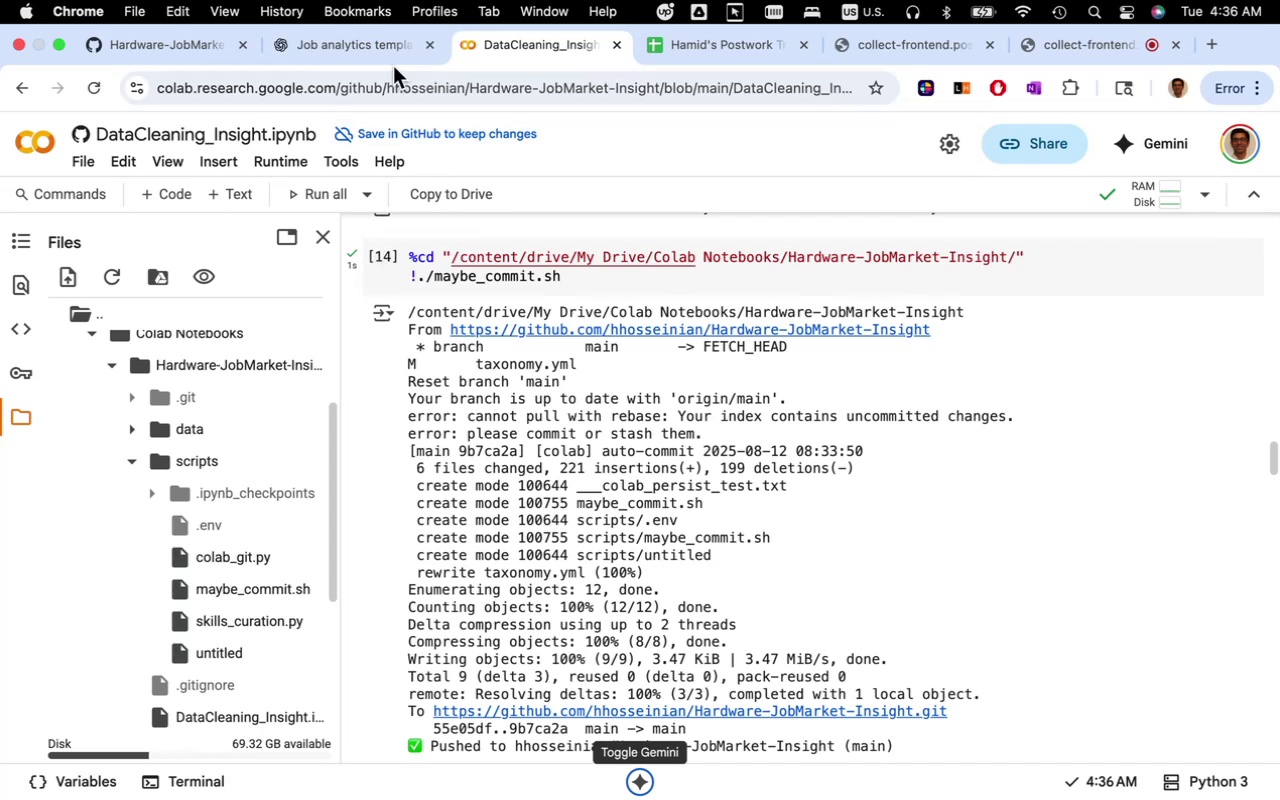 
left_click([387, 56])
 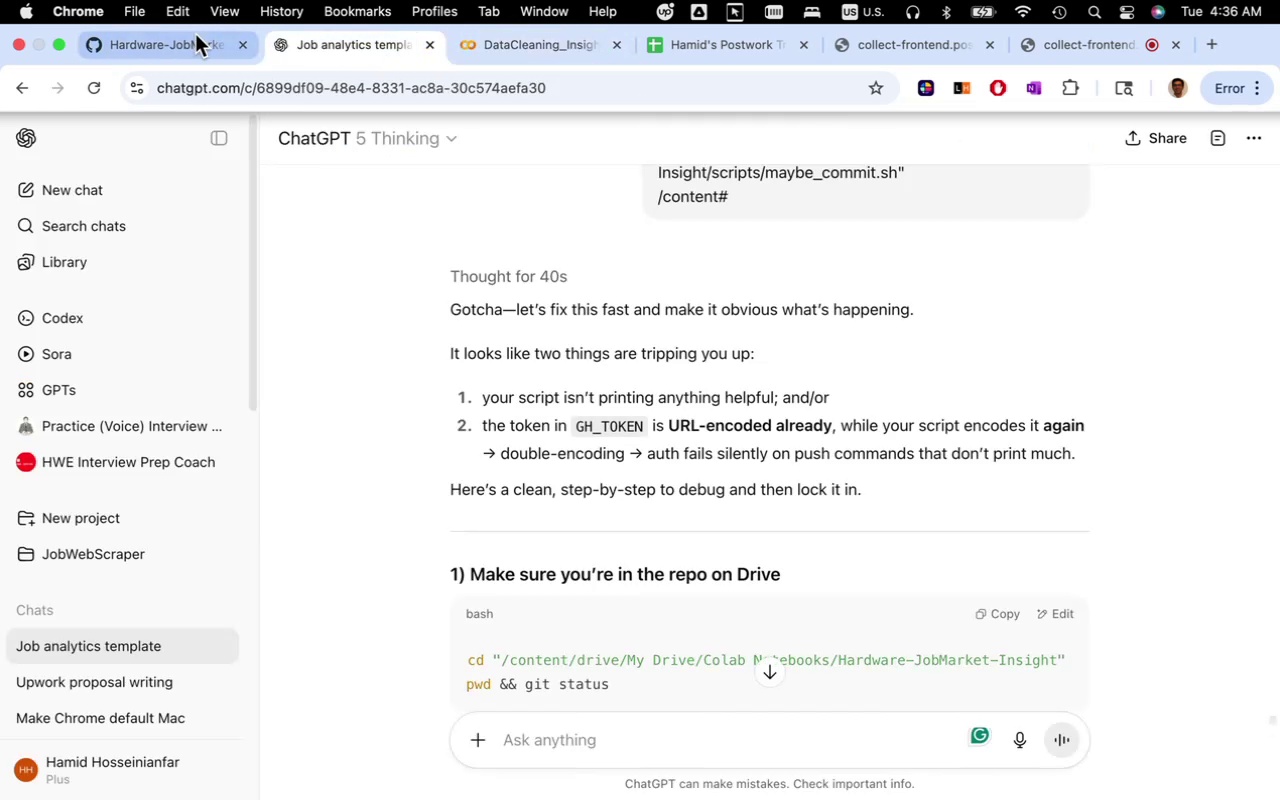 
left_click([194, 38])
 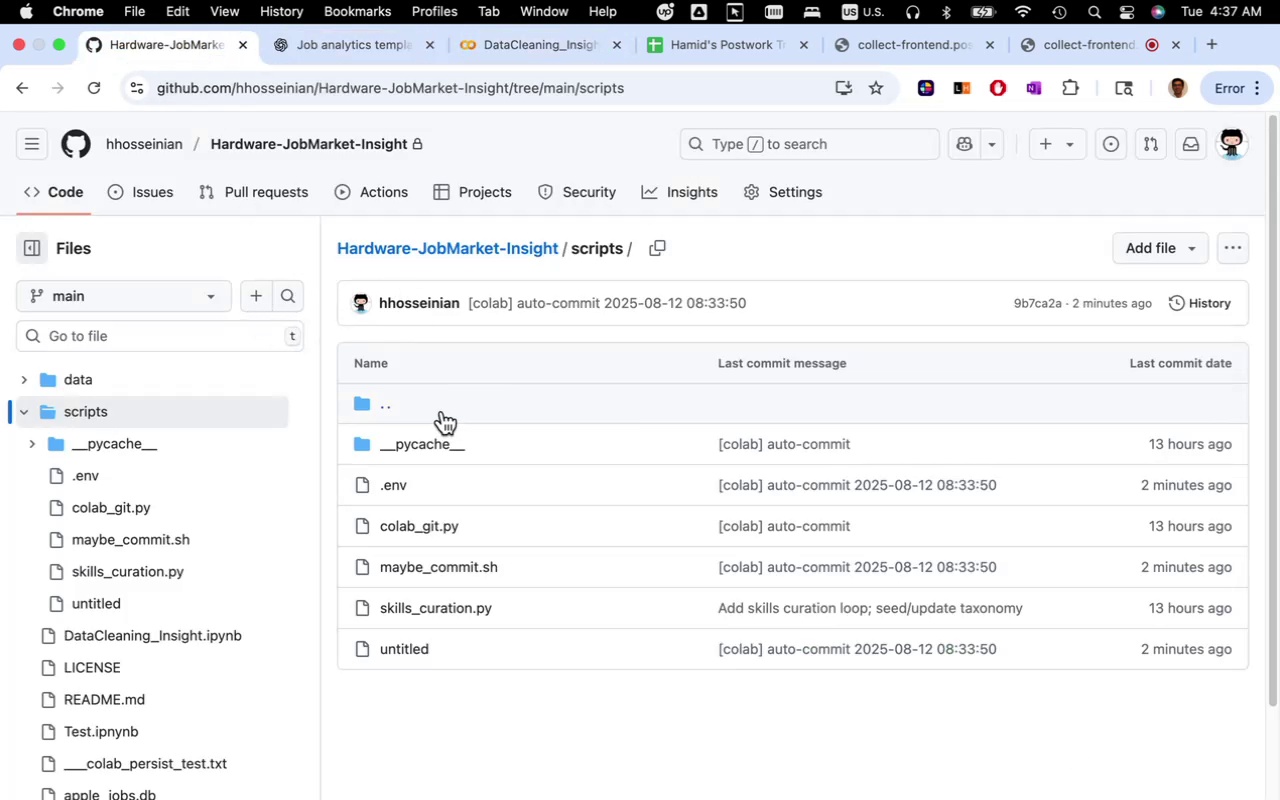 
left_click([174, 411])
 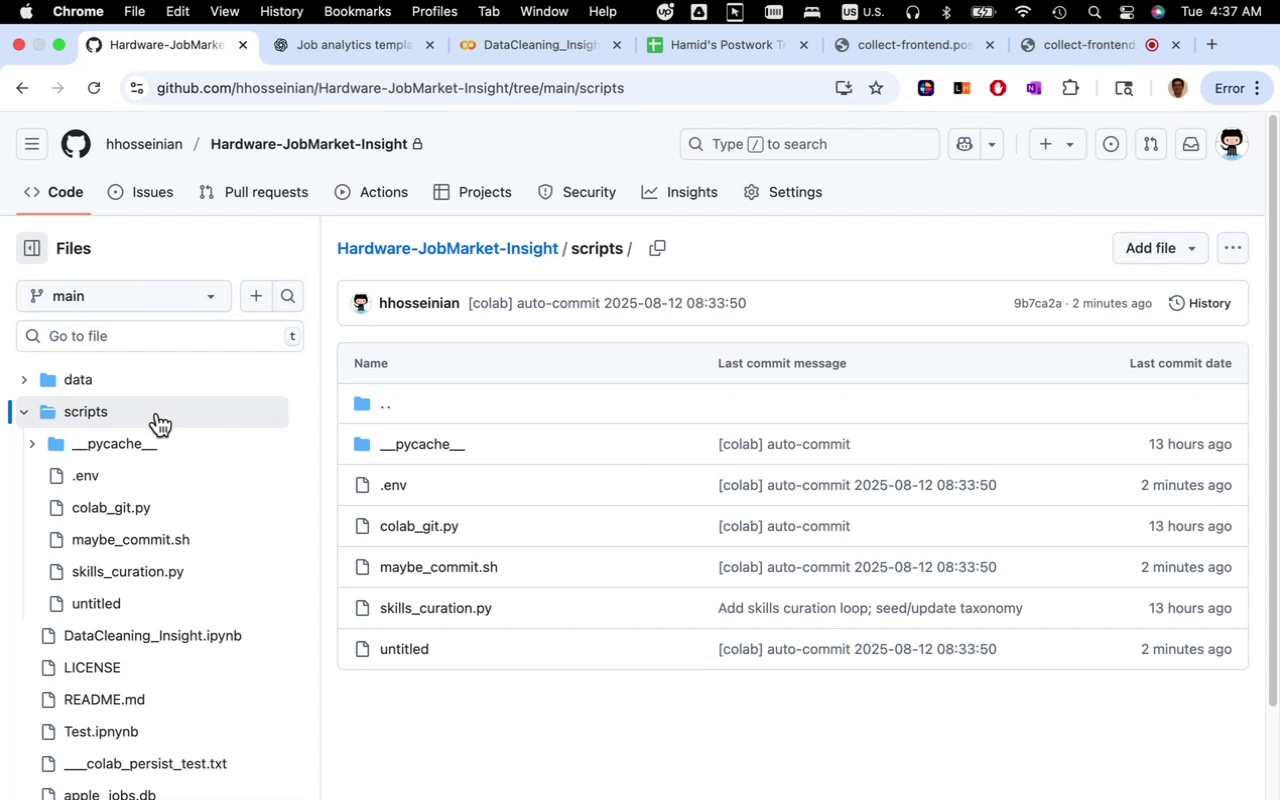 
left_click([99, 413])
 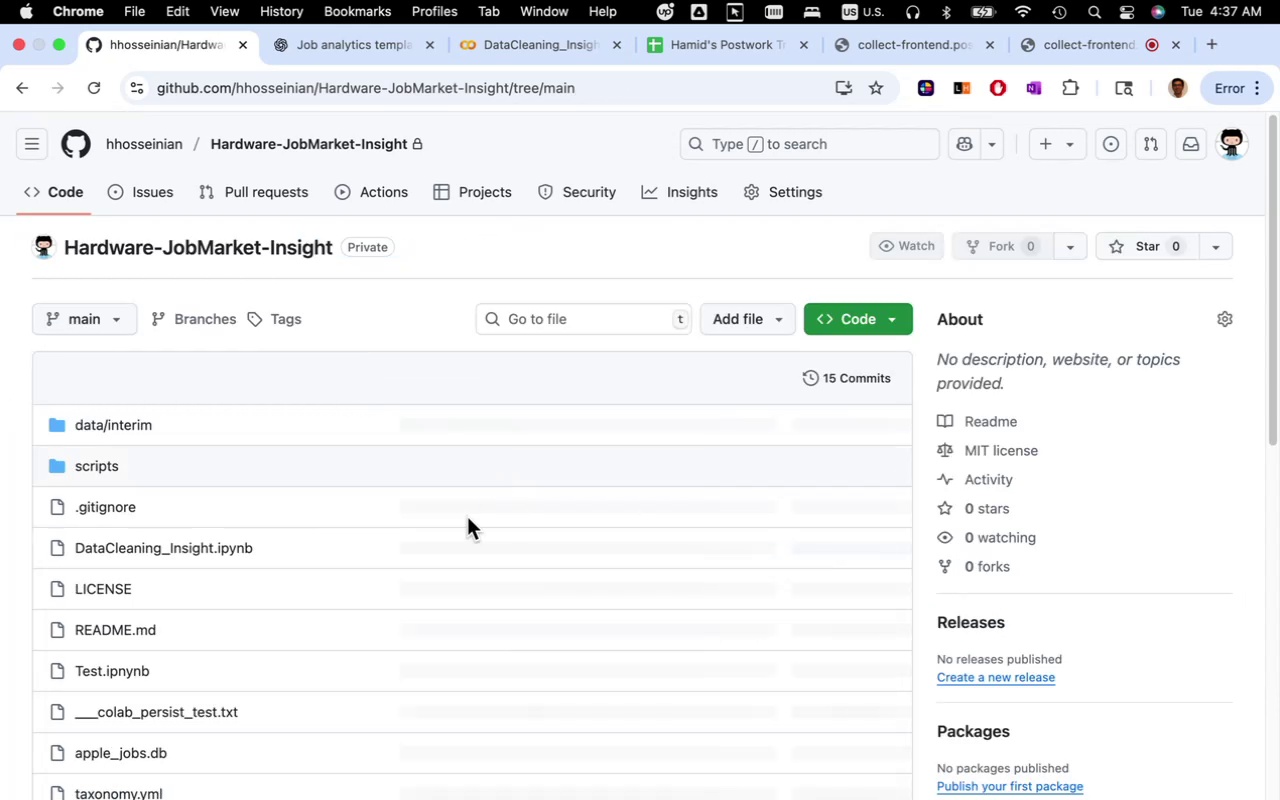 
wait(7.42)
 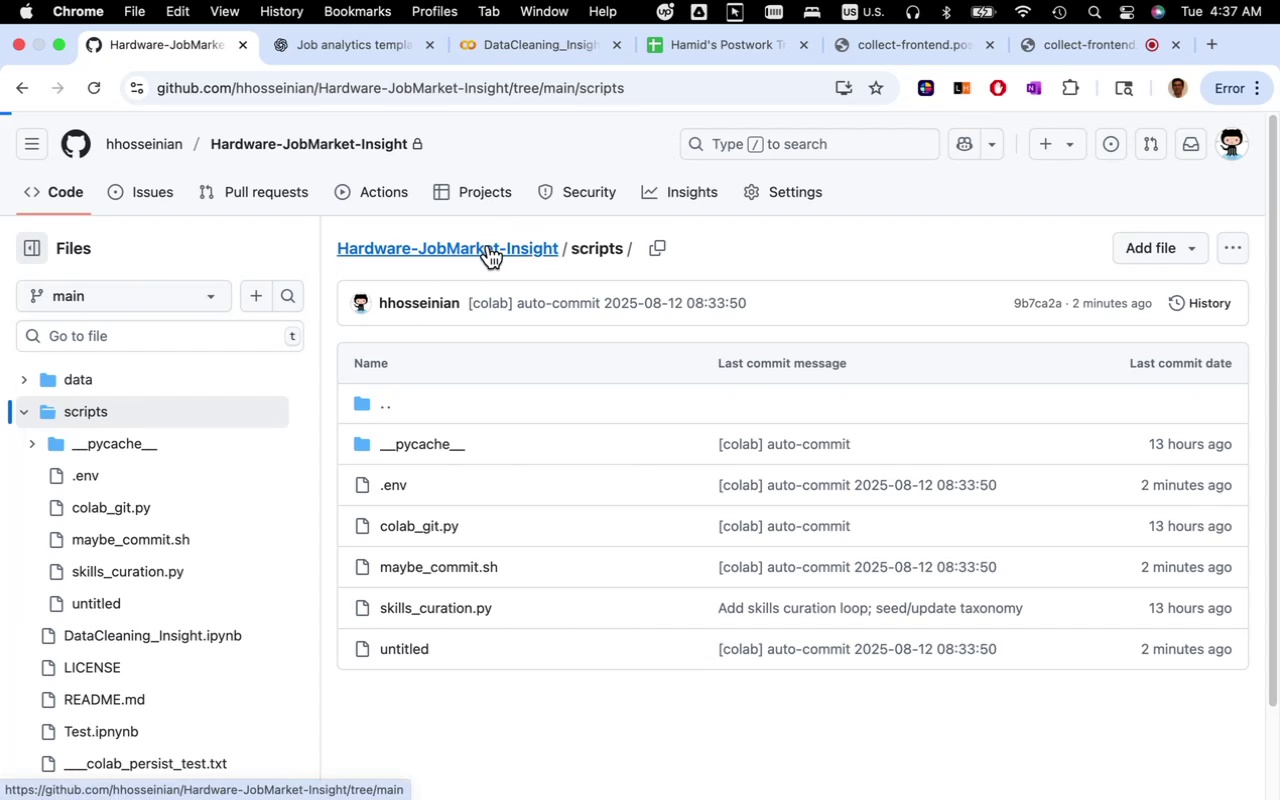 
left_click([109, 465])
 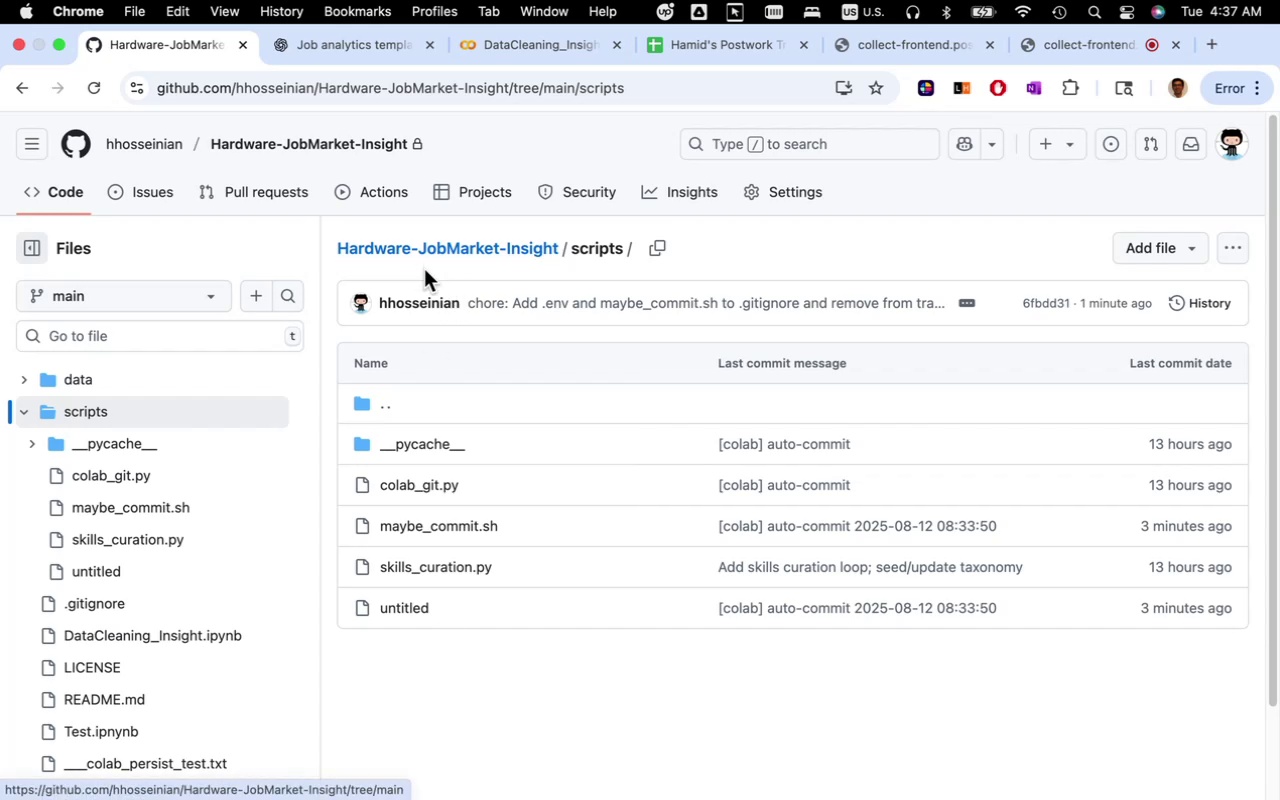 
wait(19.35)
 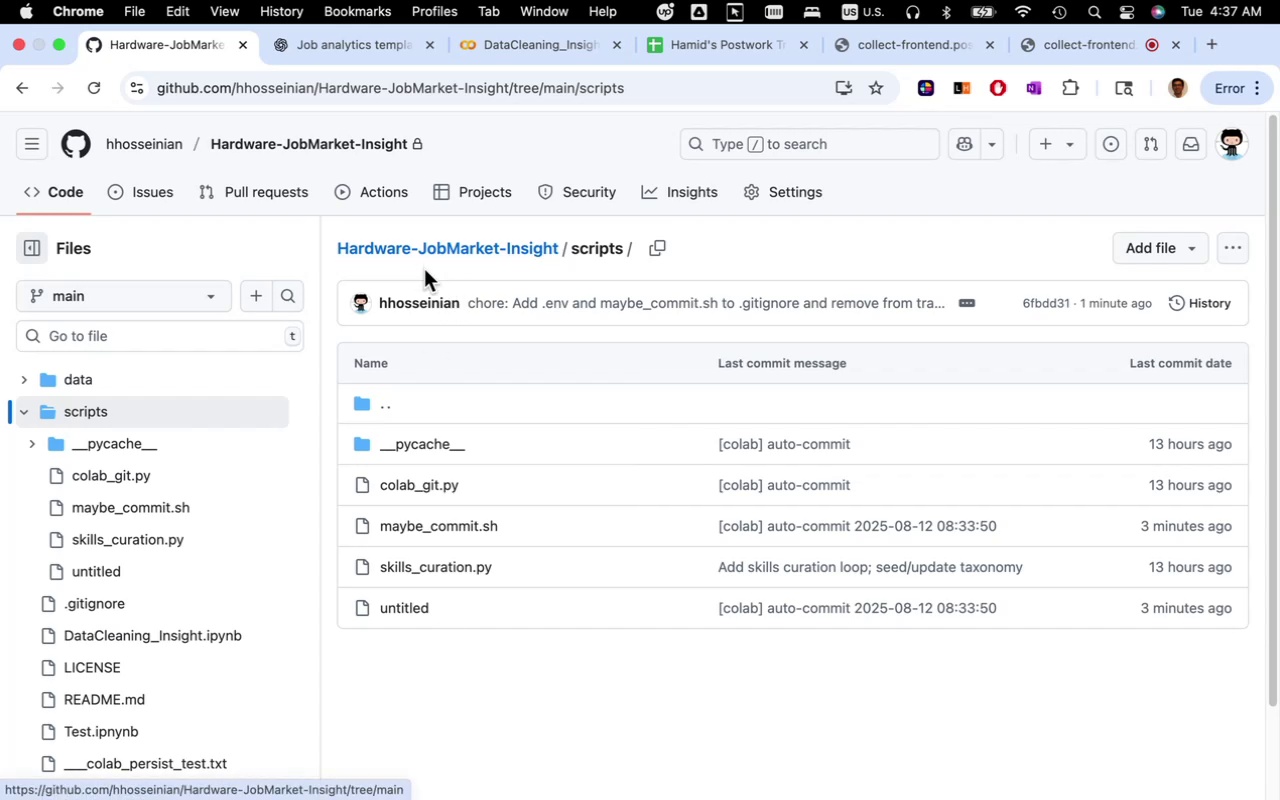 
left_click([548, 50])
 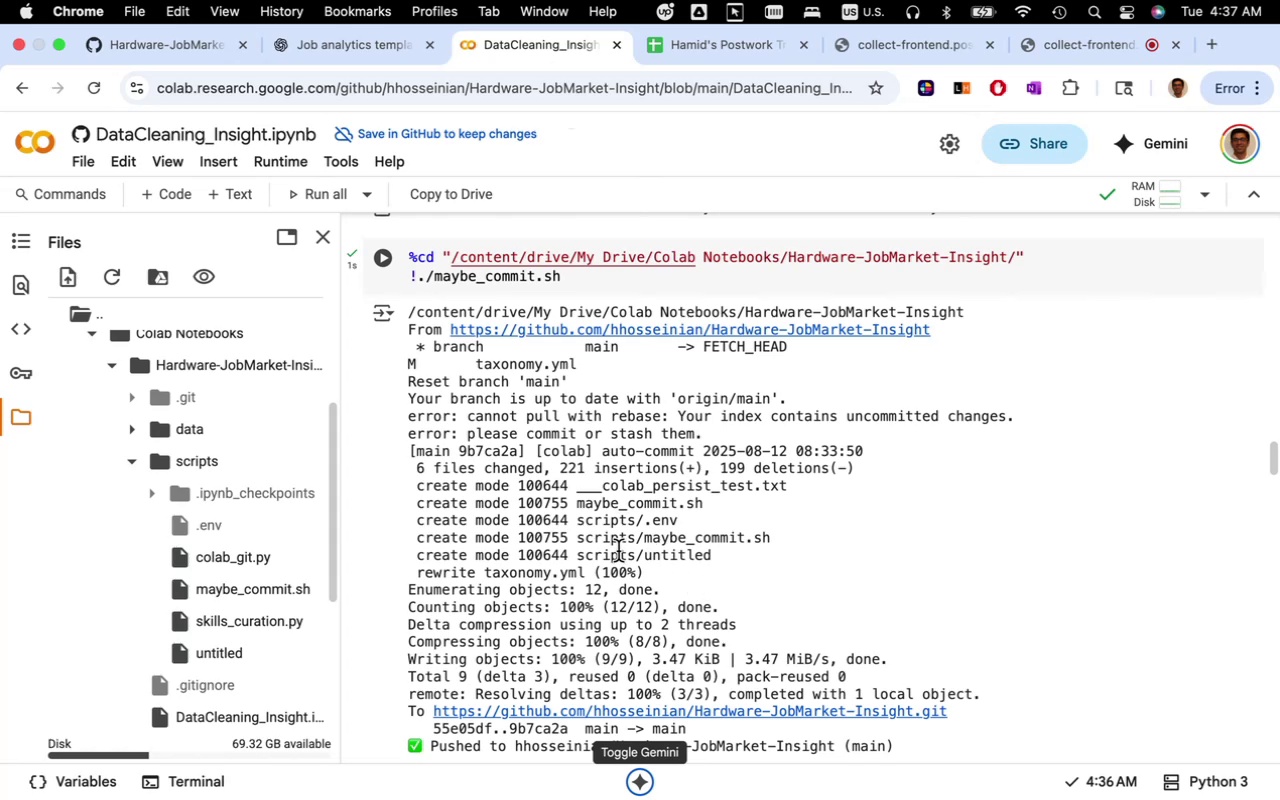 
scroll: coordinate [603, 542], scroll_direction: down, amount: 7.0
 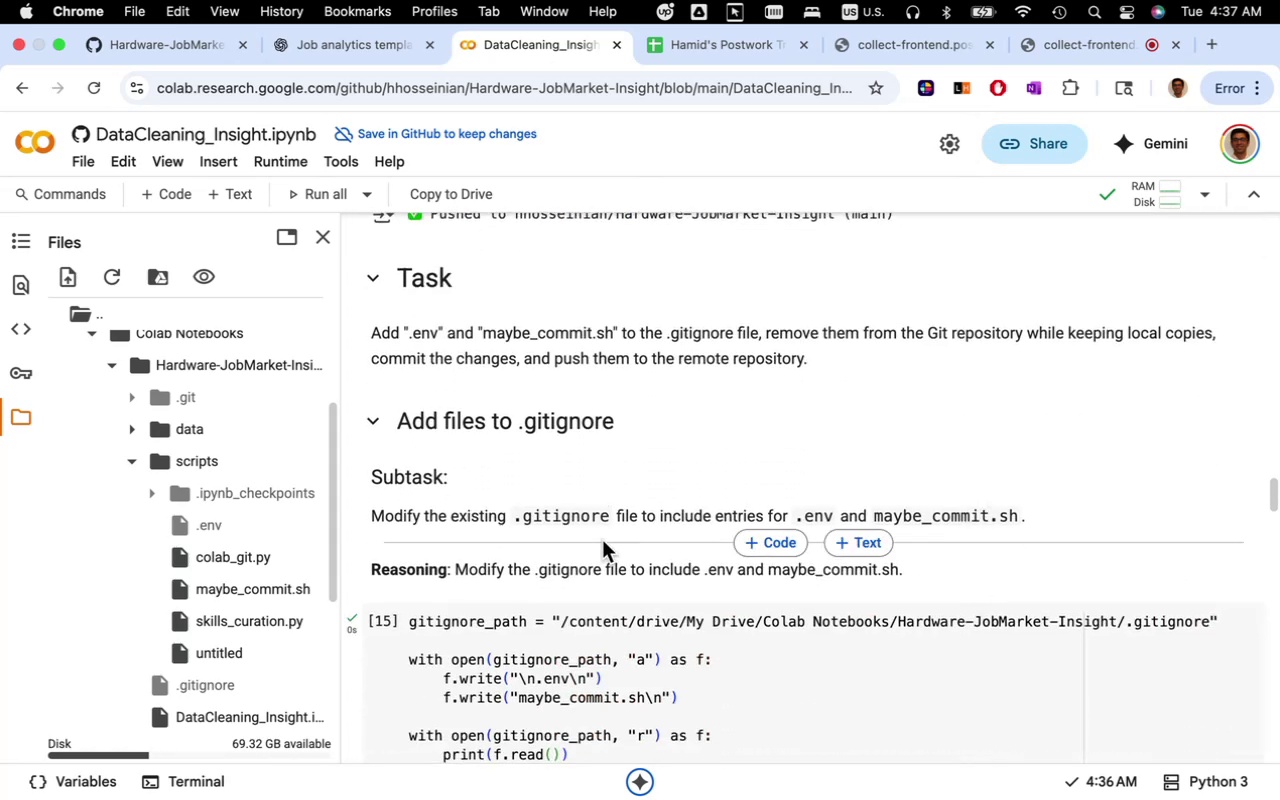 
scroll: coordinate [601, 540], scroll_direction: up, amount: 56.0
 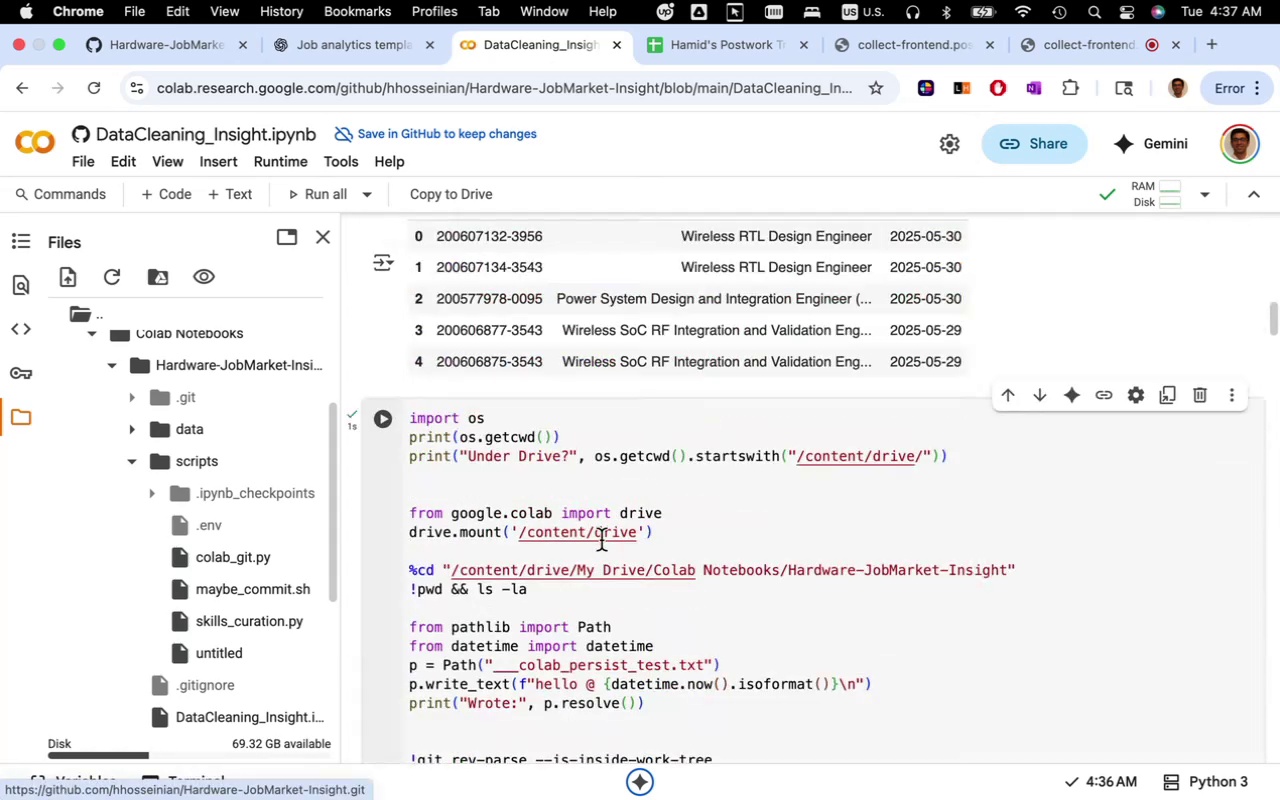 
scroll: coordinate [603, 541], scroll_direction: down, amount: 12.0
 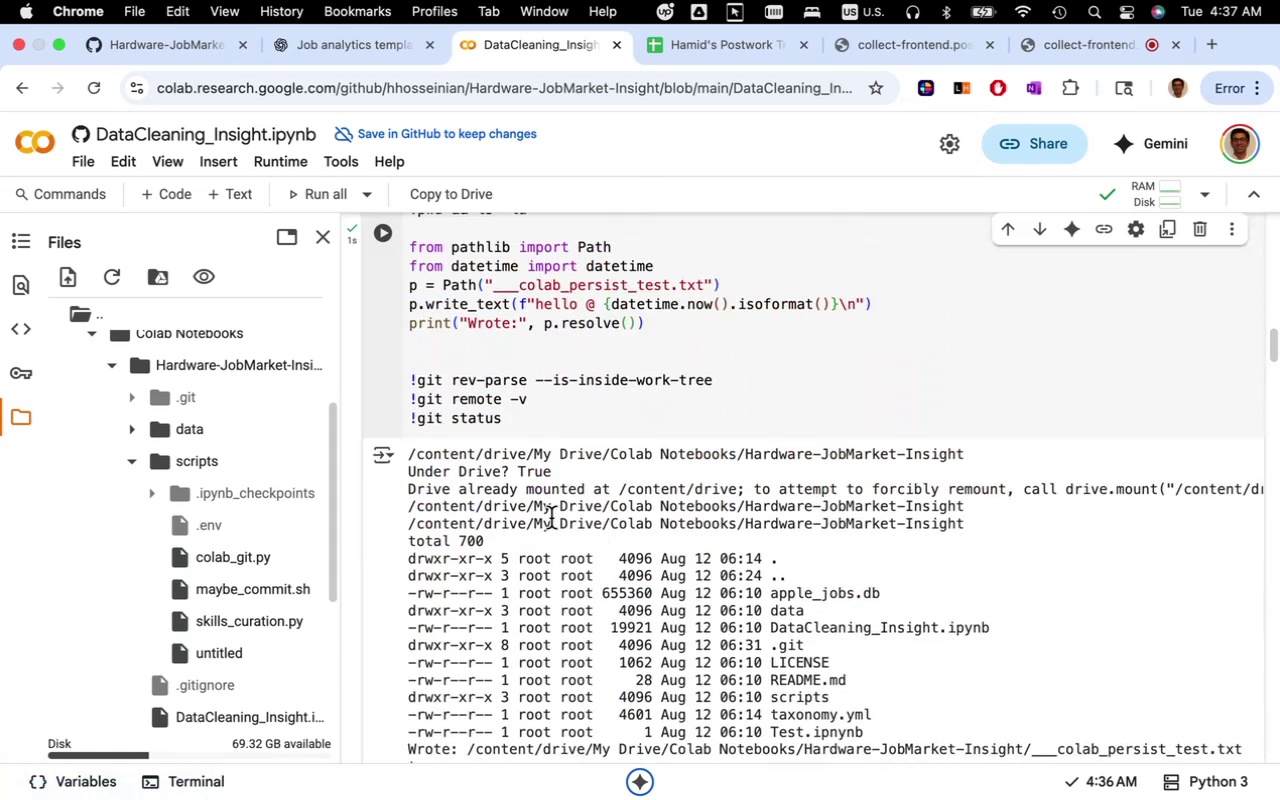 
left_click([554, 510])
 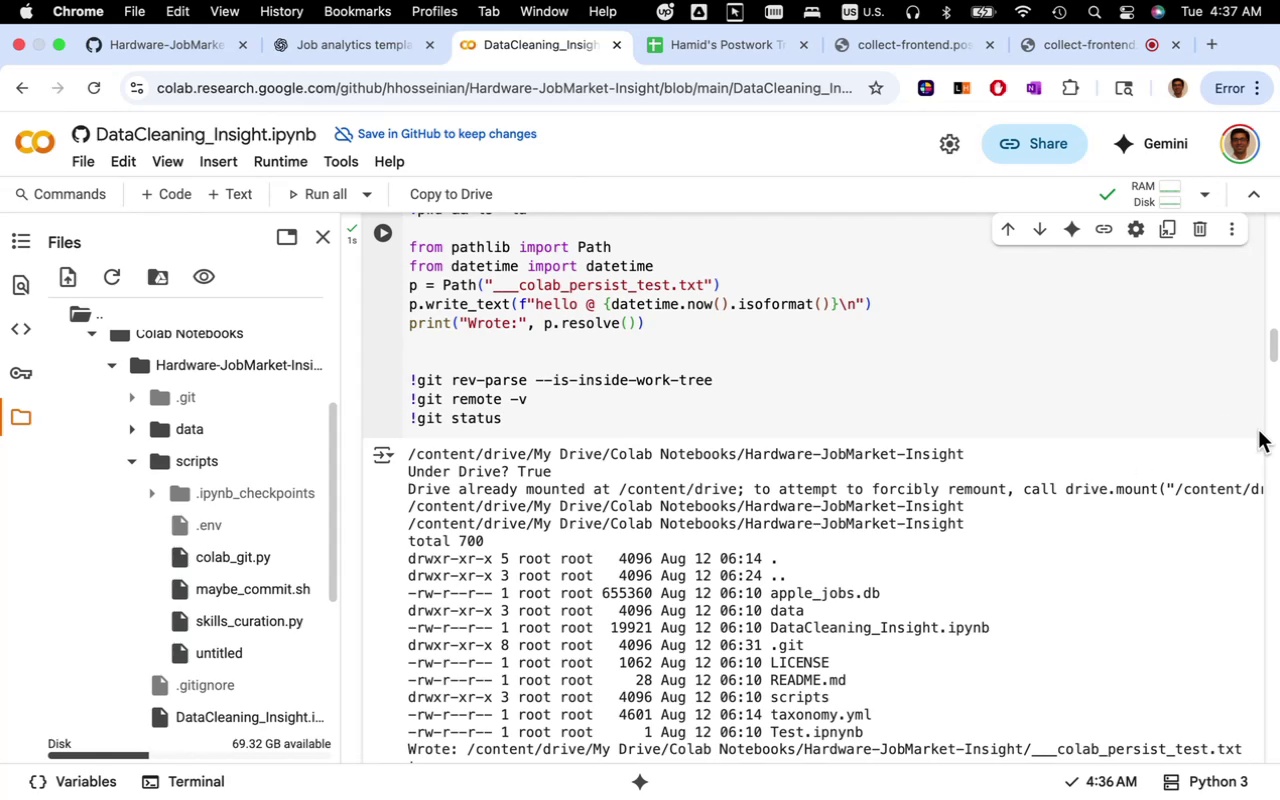 
scroll: coordinate [714, 580], scroll_direction: up, amount: 39.0
 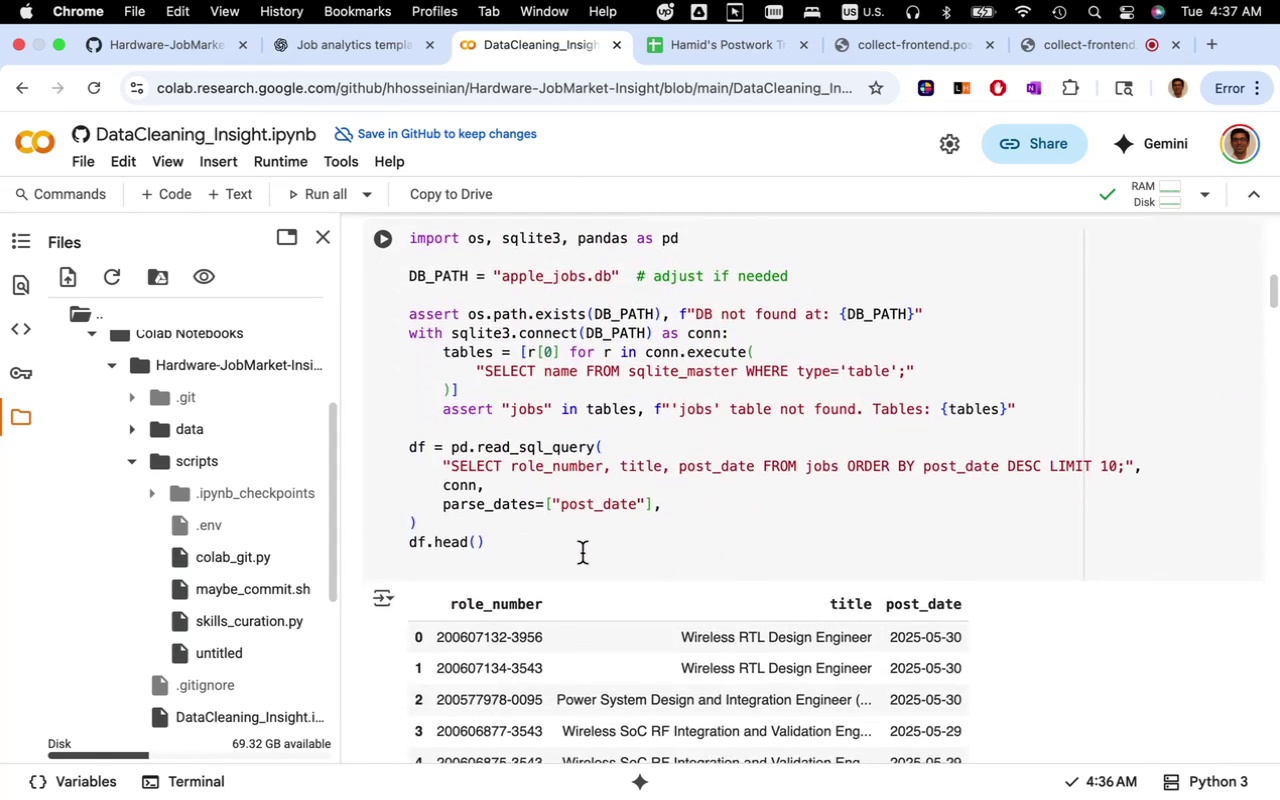 
left_click([582, 553])
 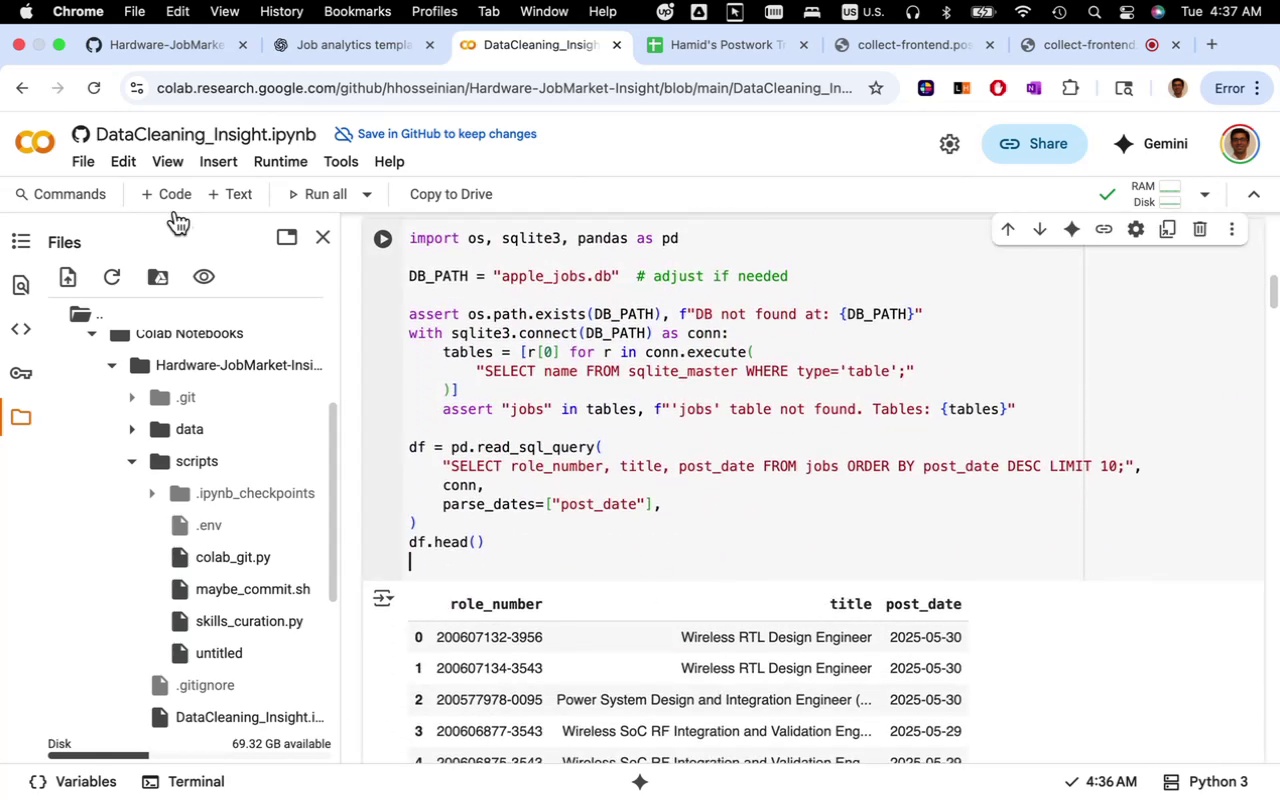 
left_click([173, 196])
 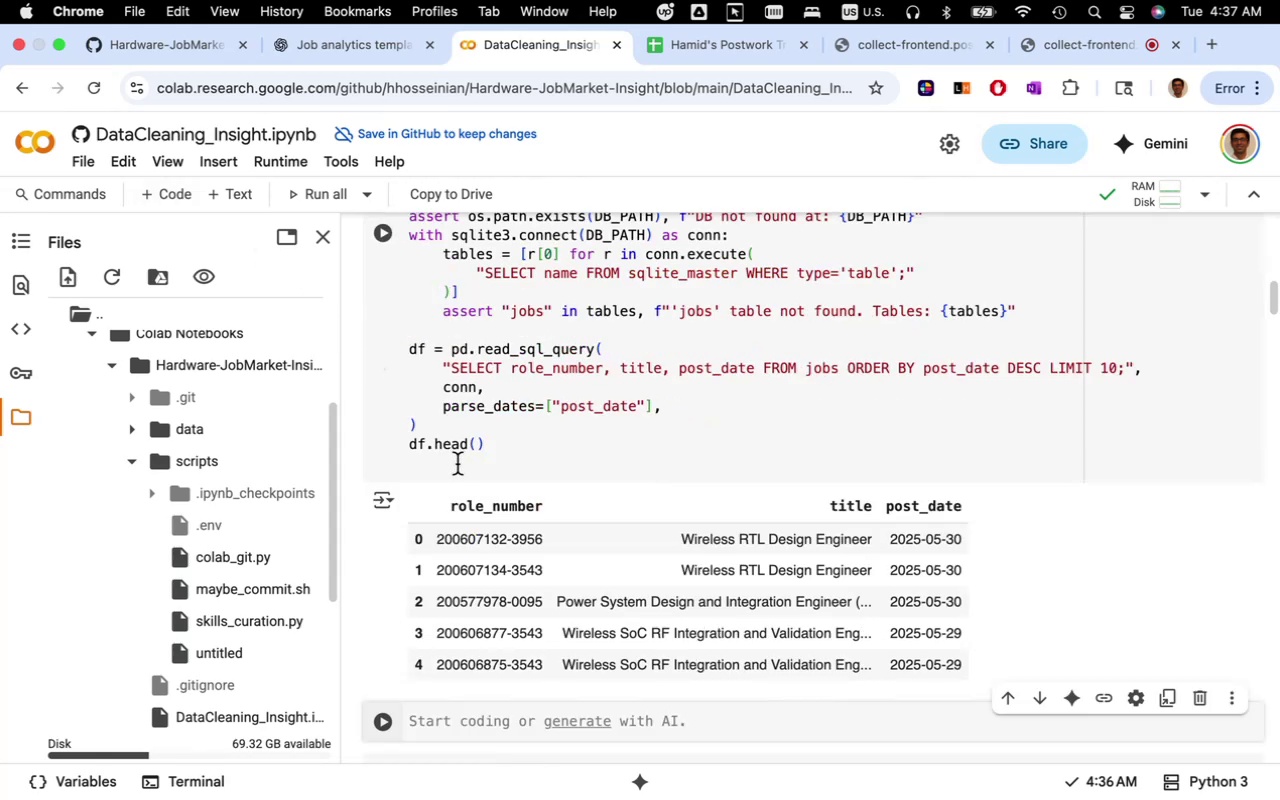 
scroll: coordinate [552, 488], scroll_direction: down, amount: 21.0
 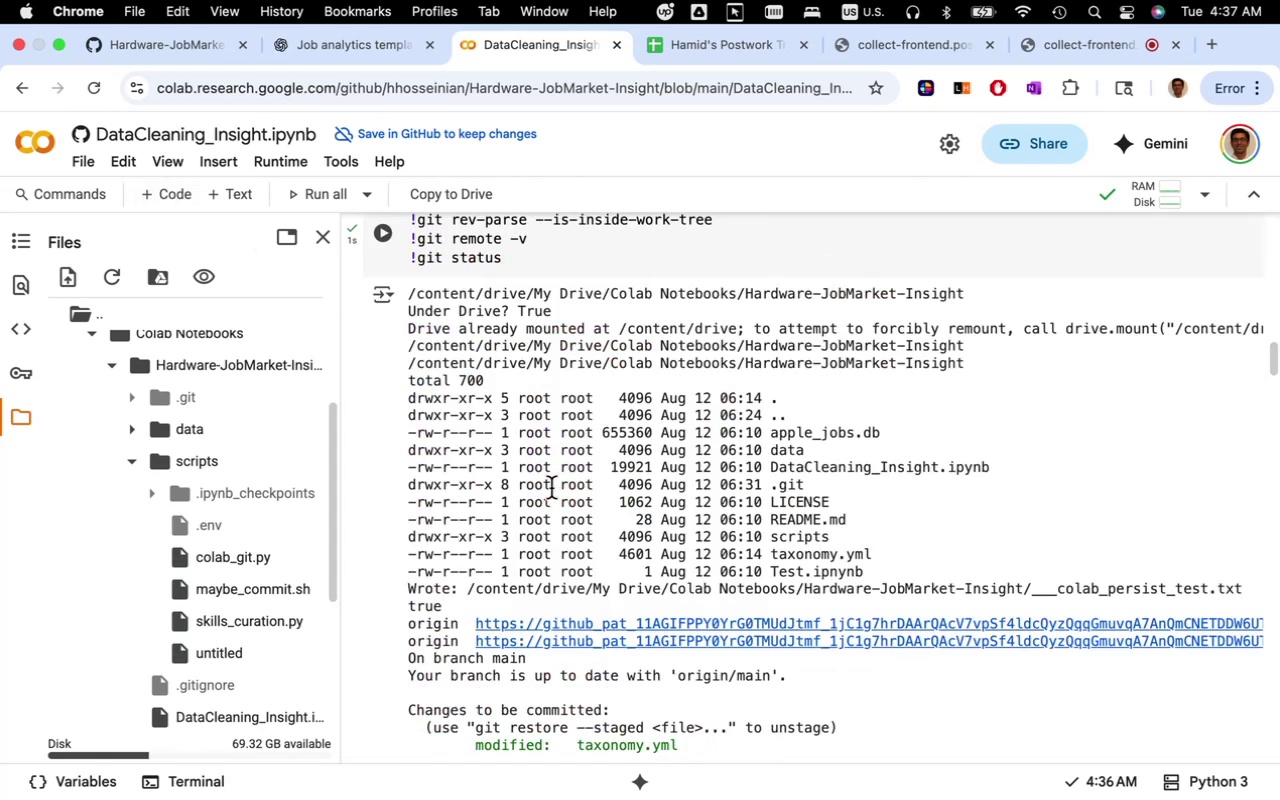 
scroll: coordinate [550, 487], scroll_direction: up, amount: 12.0
 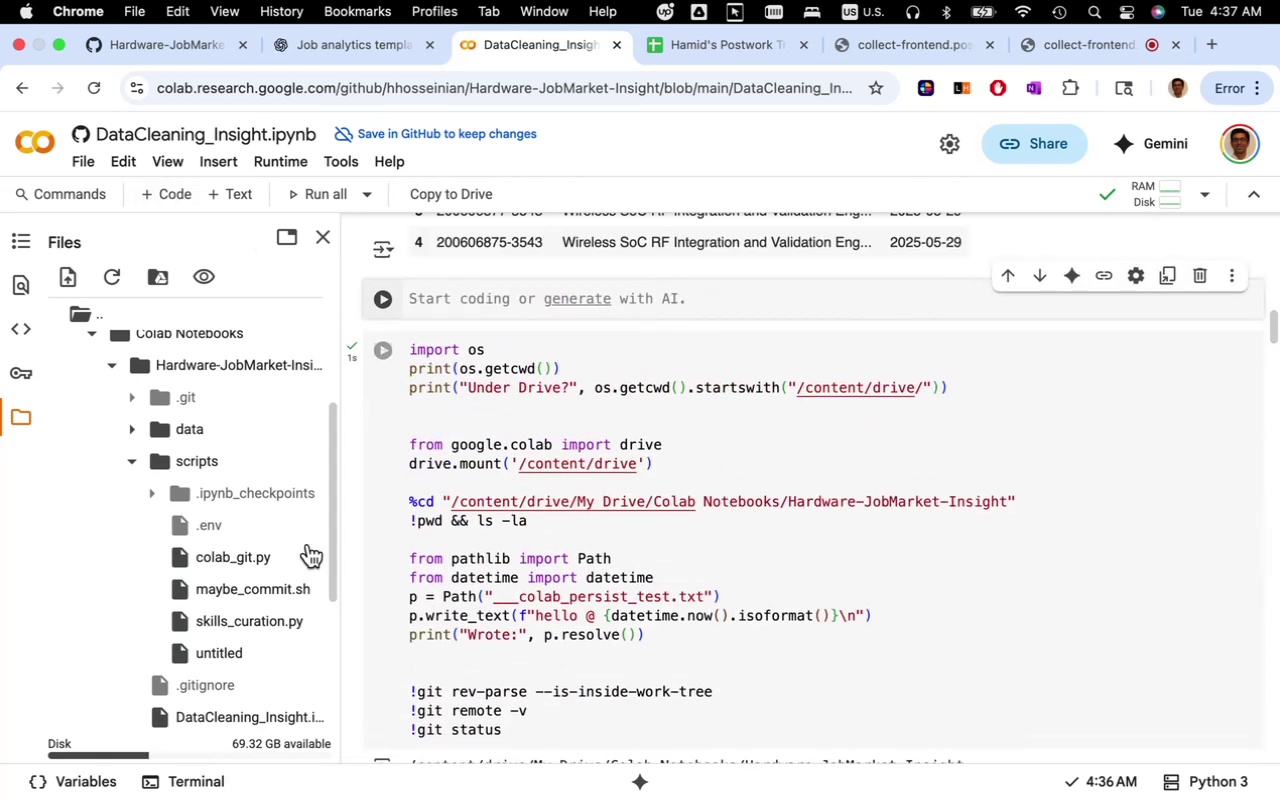 
scroll: coordinate [212, 541], scroll_direction: down, amount: 9.0
 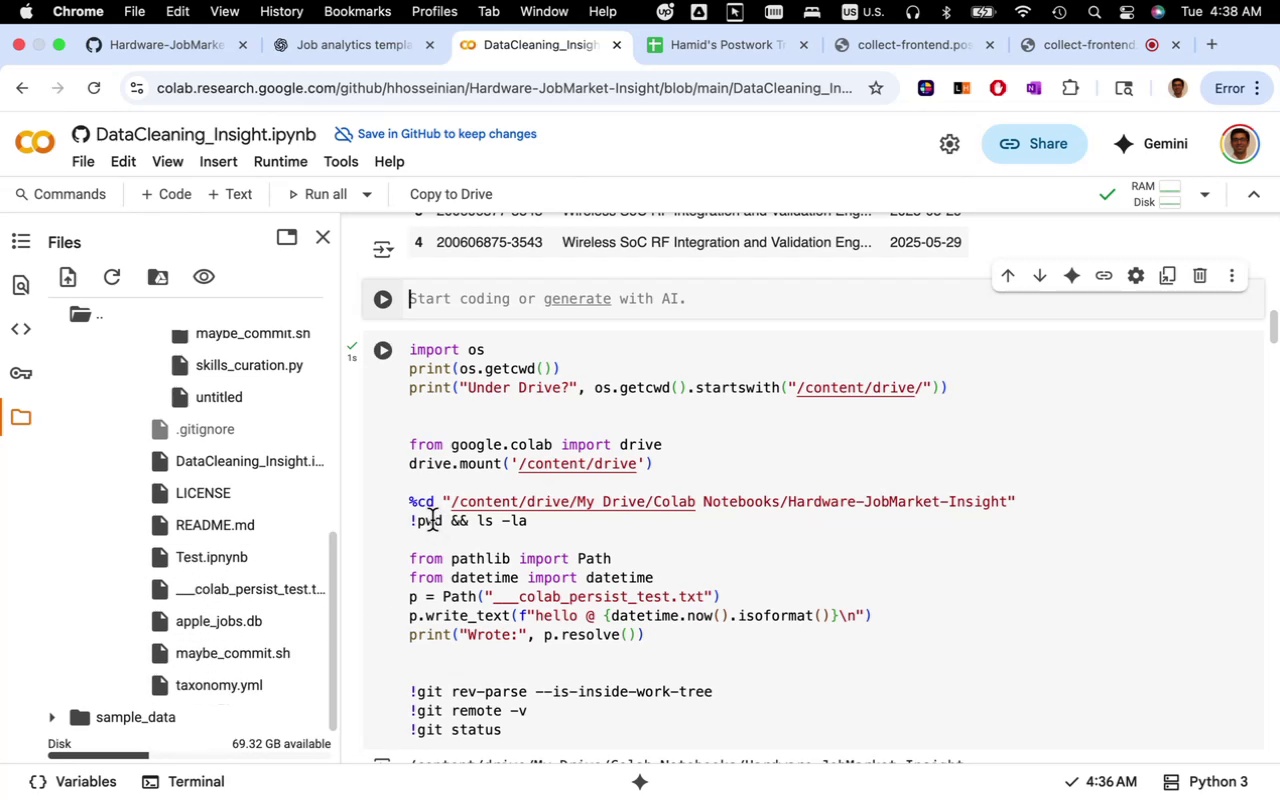 
wait(7.34)
 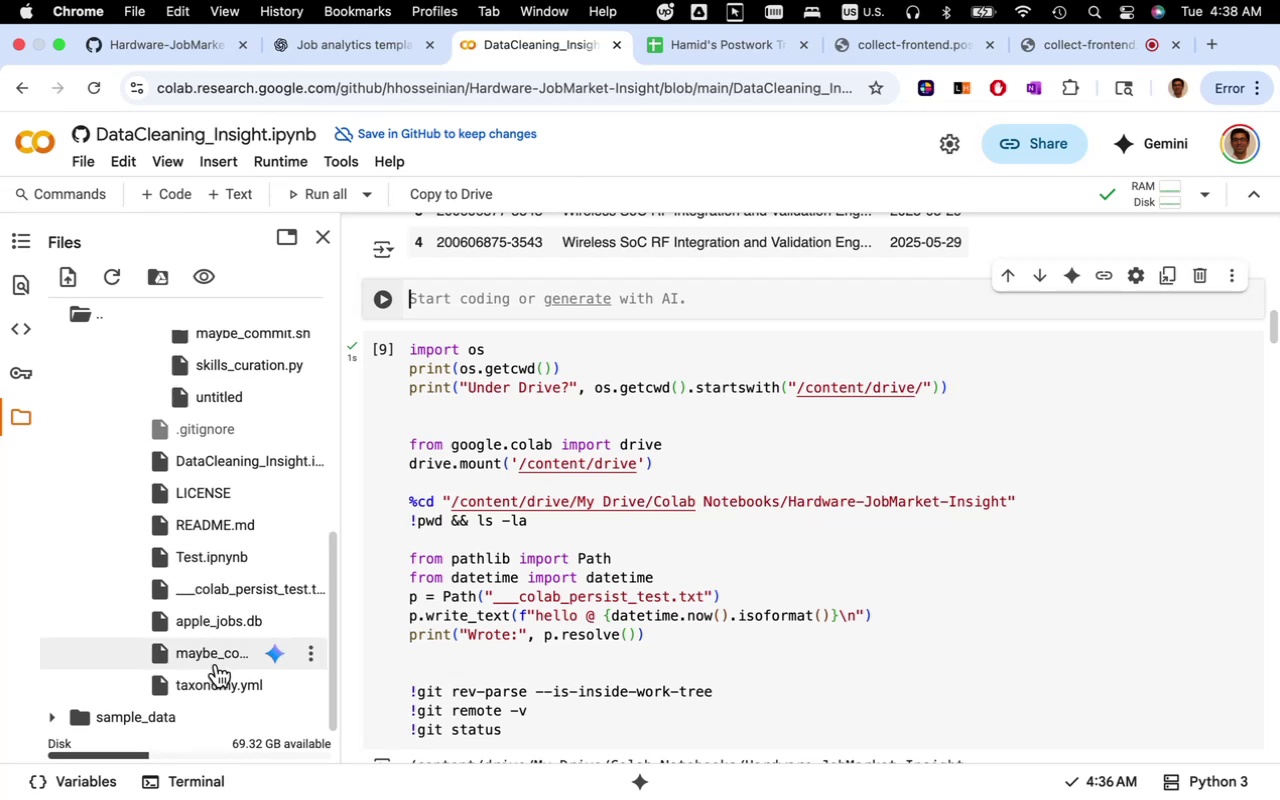 
left_click([377, 60])
 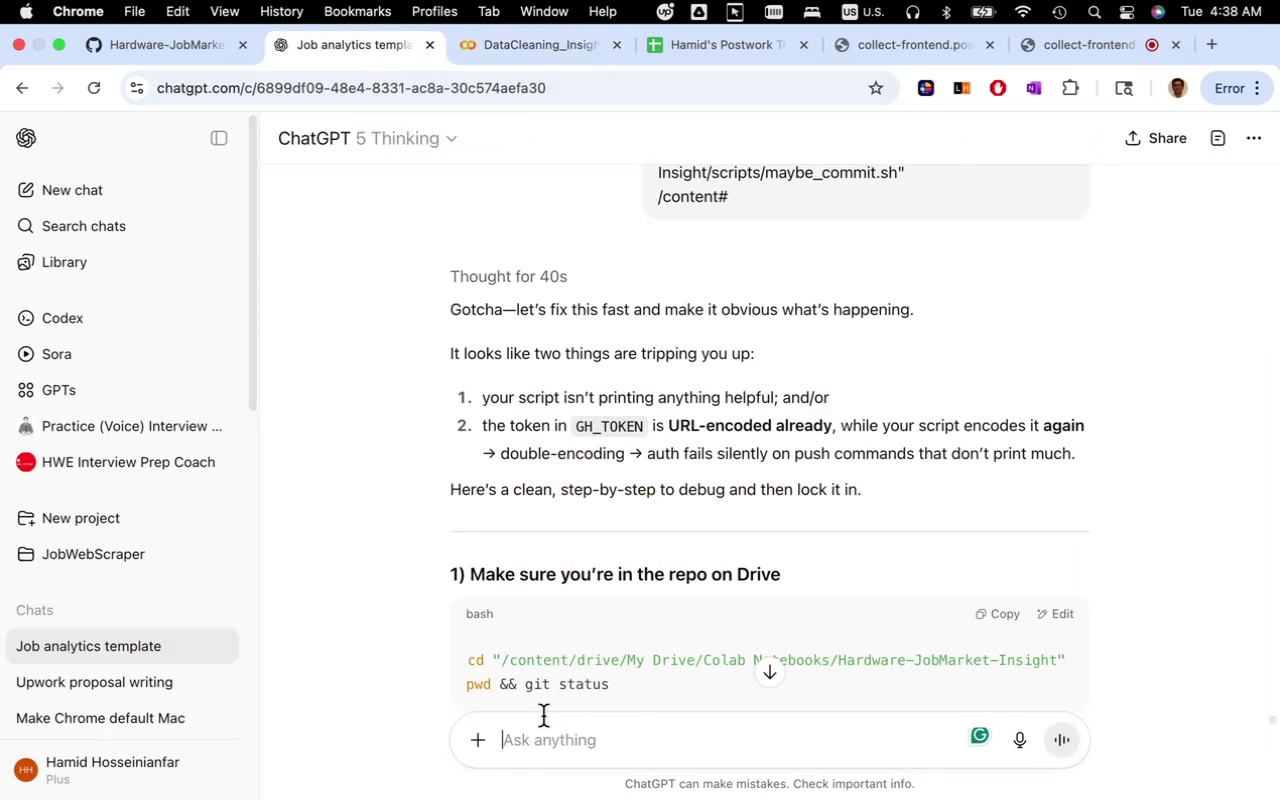 
left_click([545, 727])
 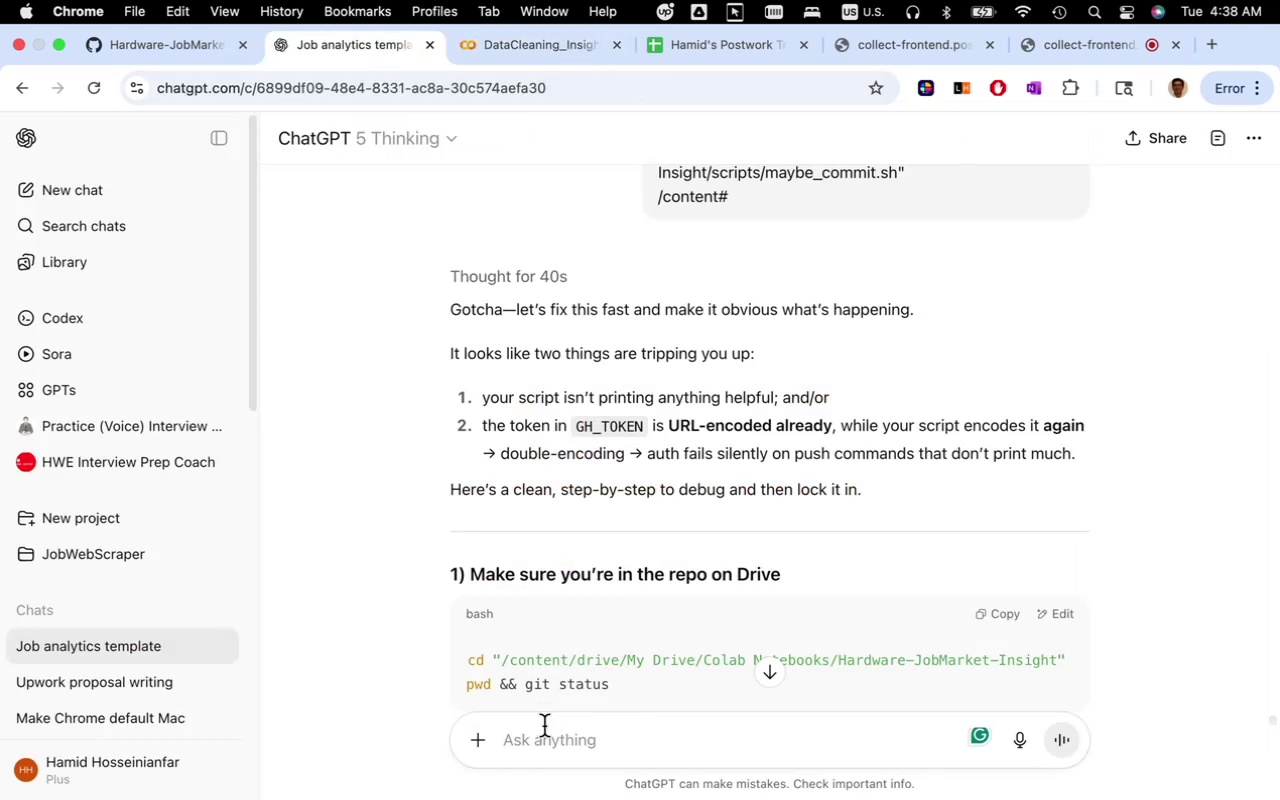 
type(lets get back to main project. I already loss)
key(Backspace)
type(t all the f)
key(Backspace)
type(parts after manually adding te)
key(Backspace)
type(axonomy.yml )
 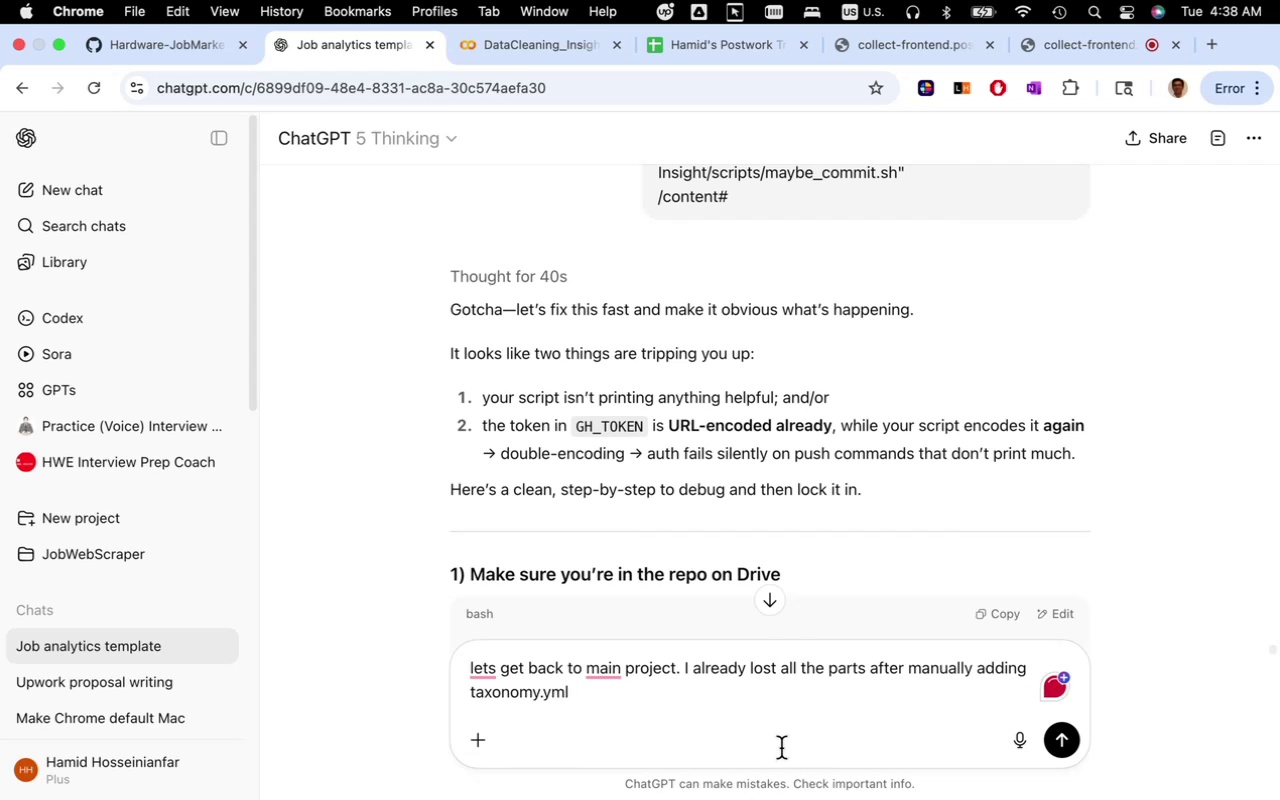 
wait(8.82)
 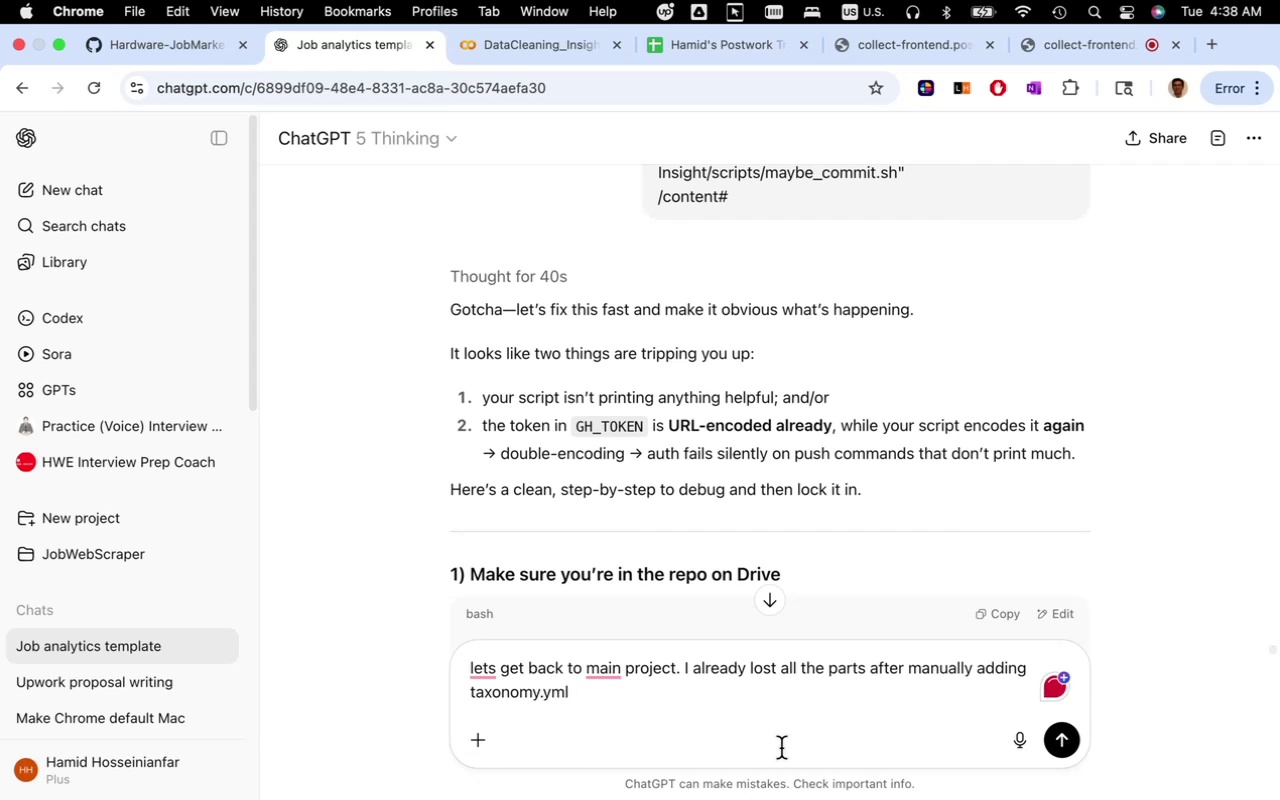 
left_click([317, 742])
 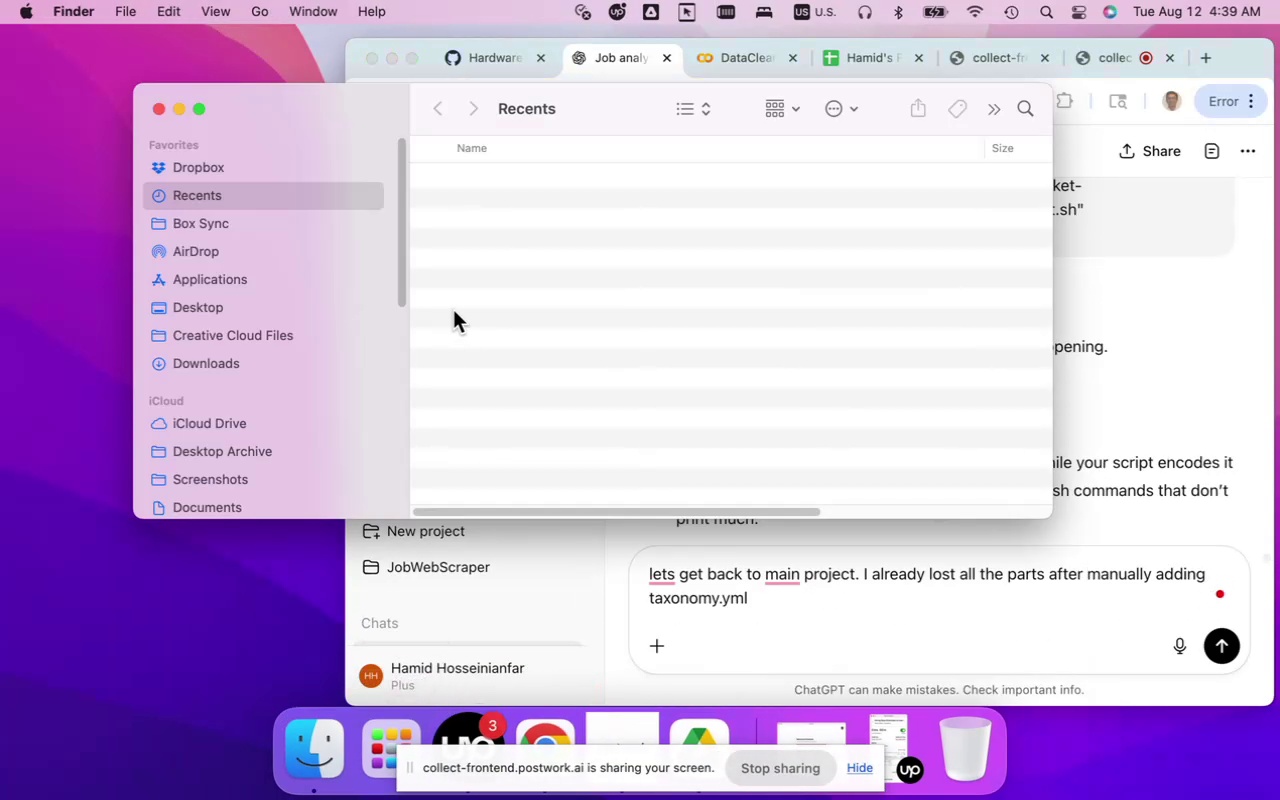 
wait(6.66)
 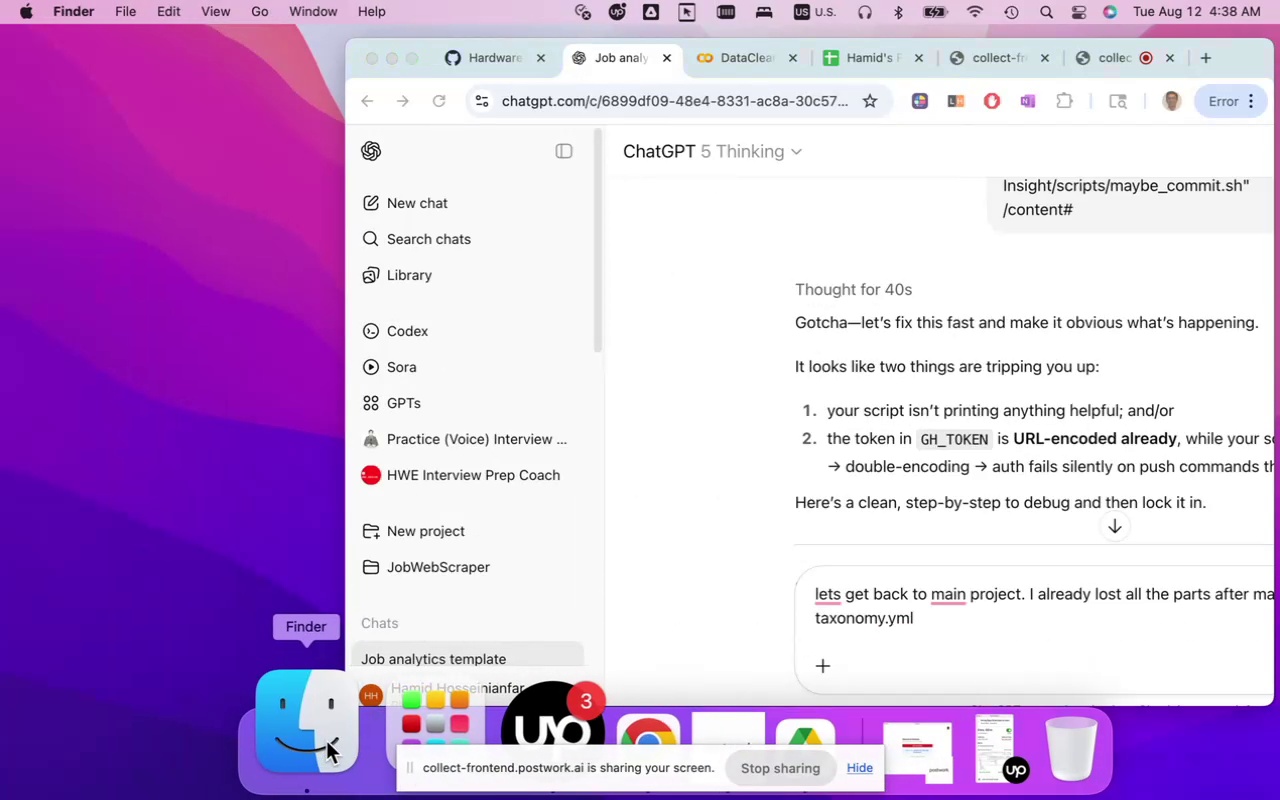 
left_click([335, 360])
 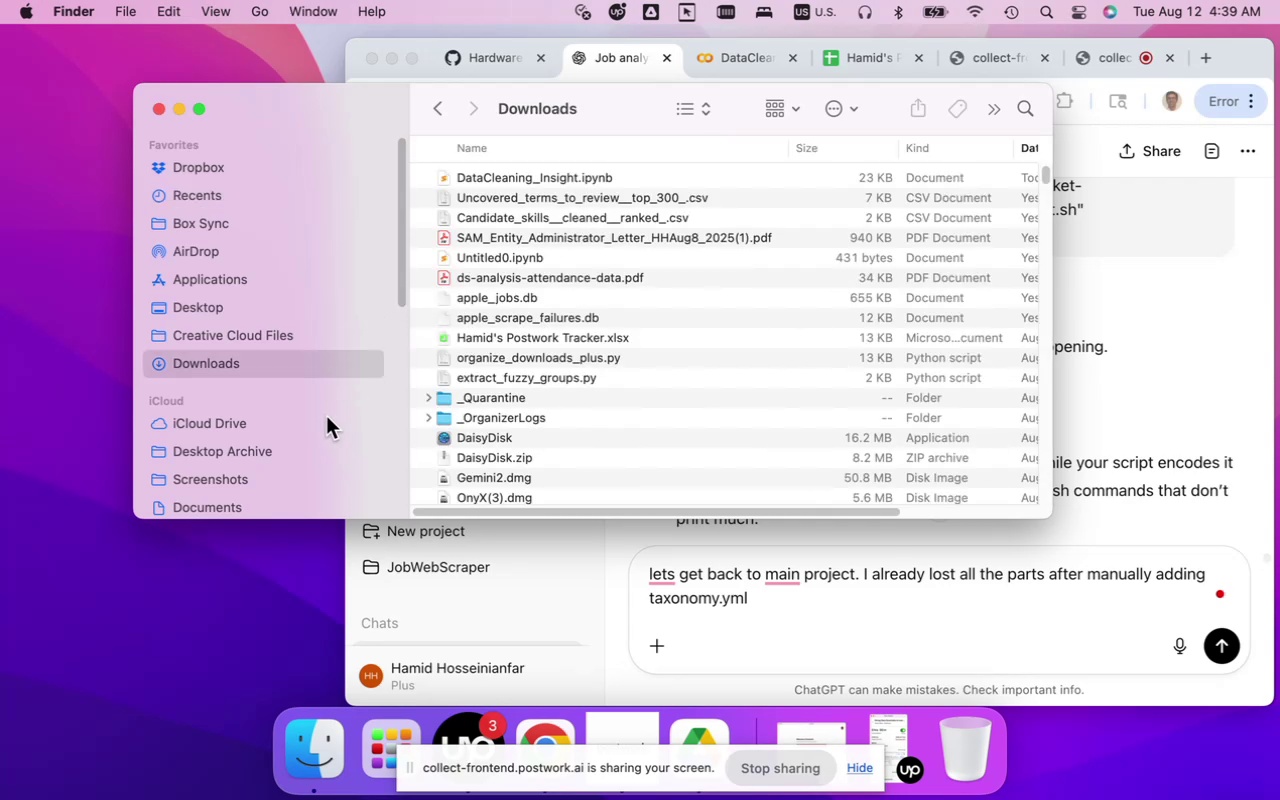 
left_click([275, 305])
 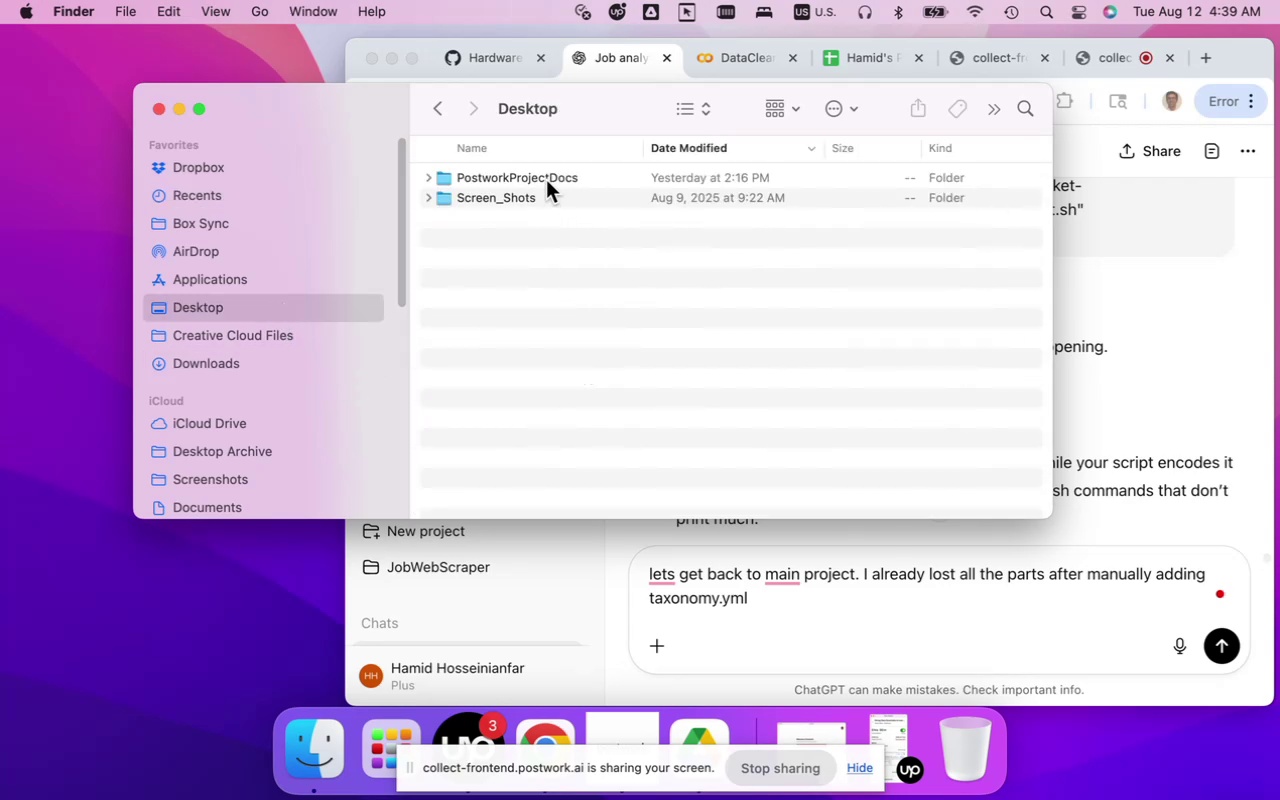 
double_click([546, 180])
 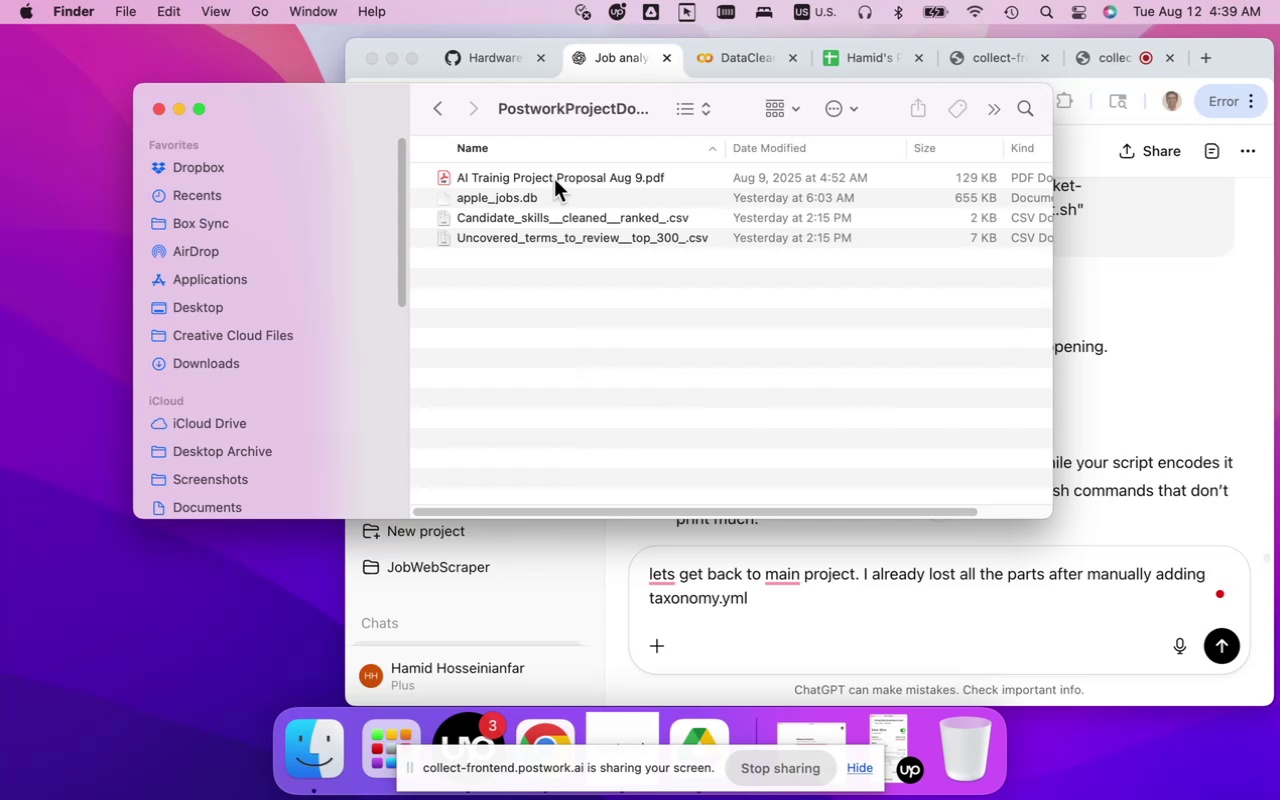 
double_click([554, 179])
 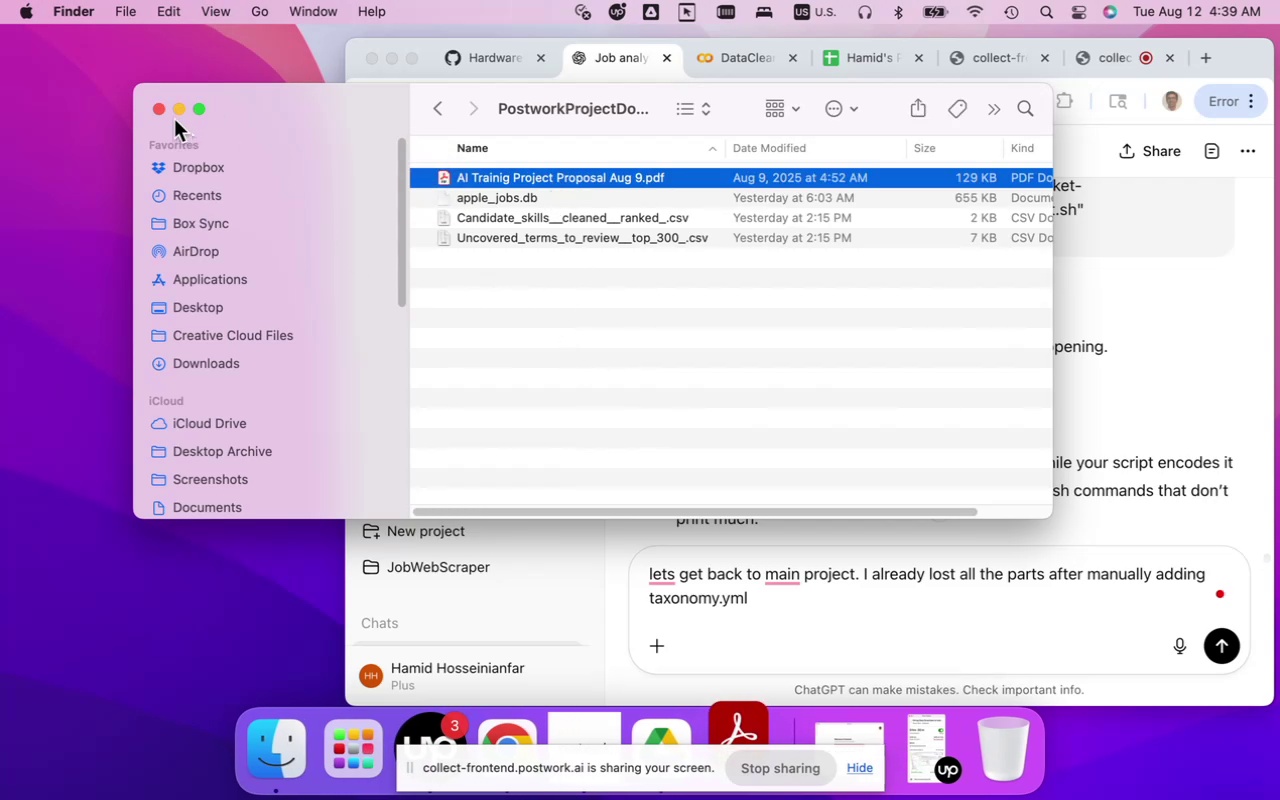 
left_click([160, 114])
 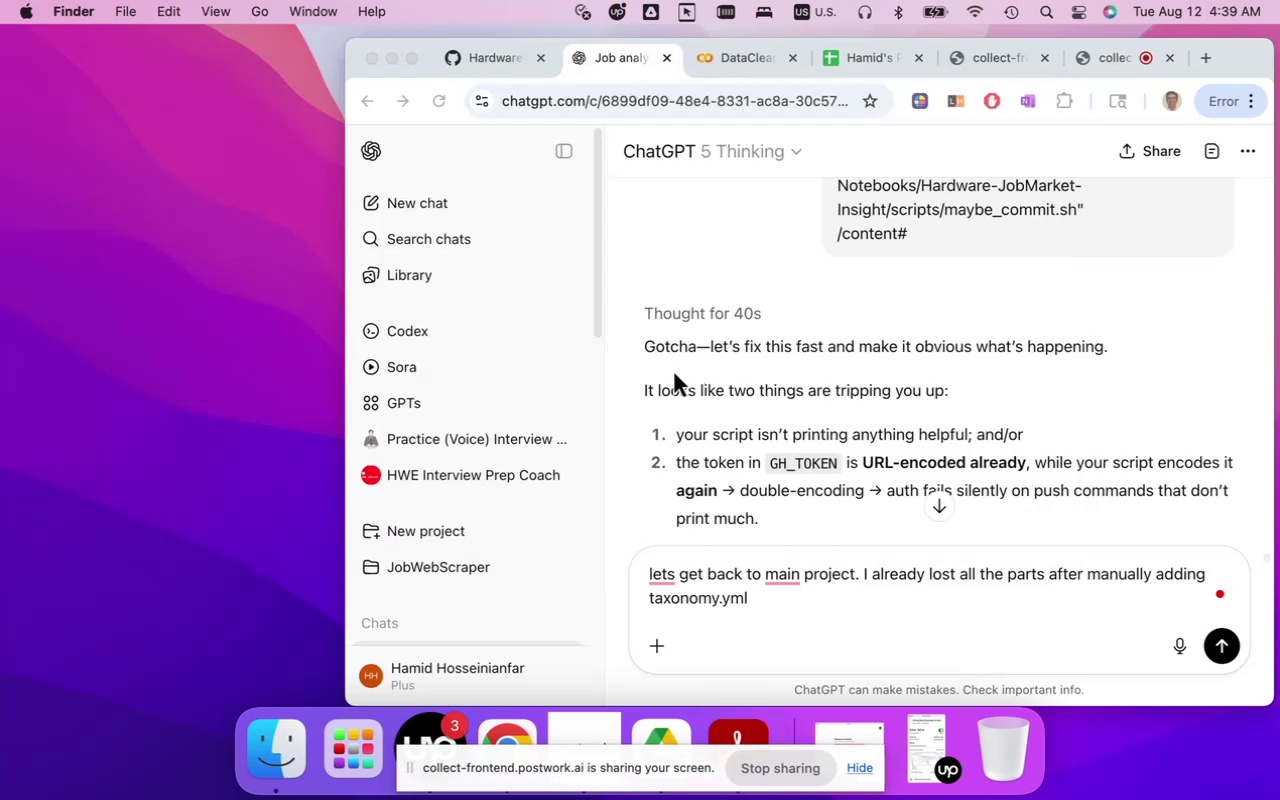 
wait(9.93)
 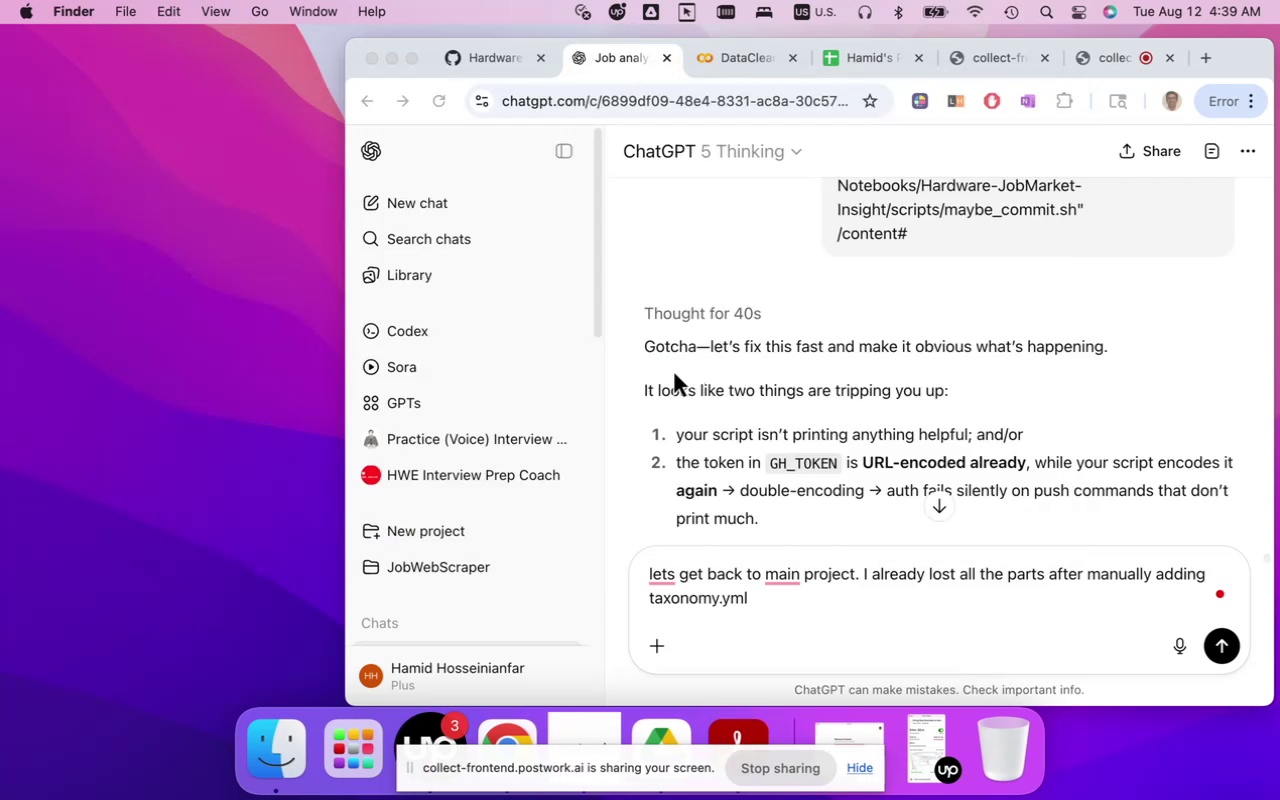 
scroll: coordinate [690, 433], scroll_direction: down, amount: 2.0
 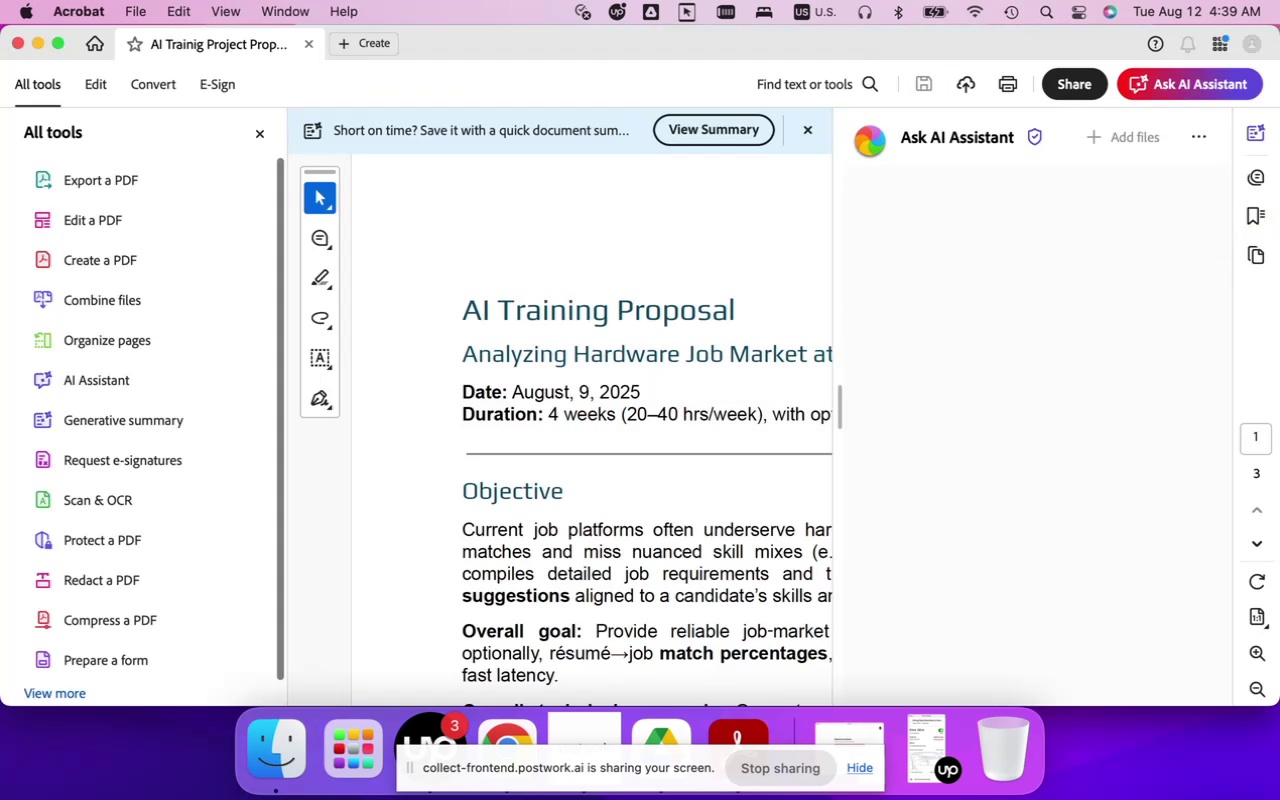 
wait(7.55)
 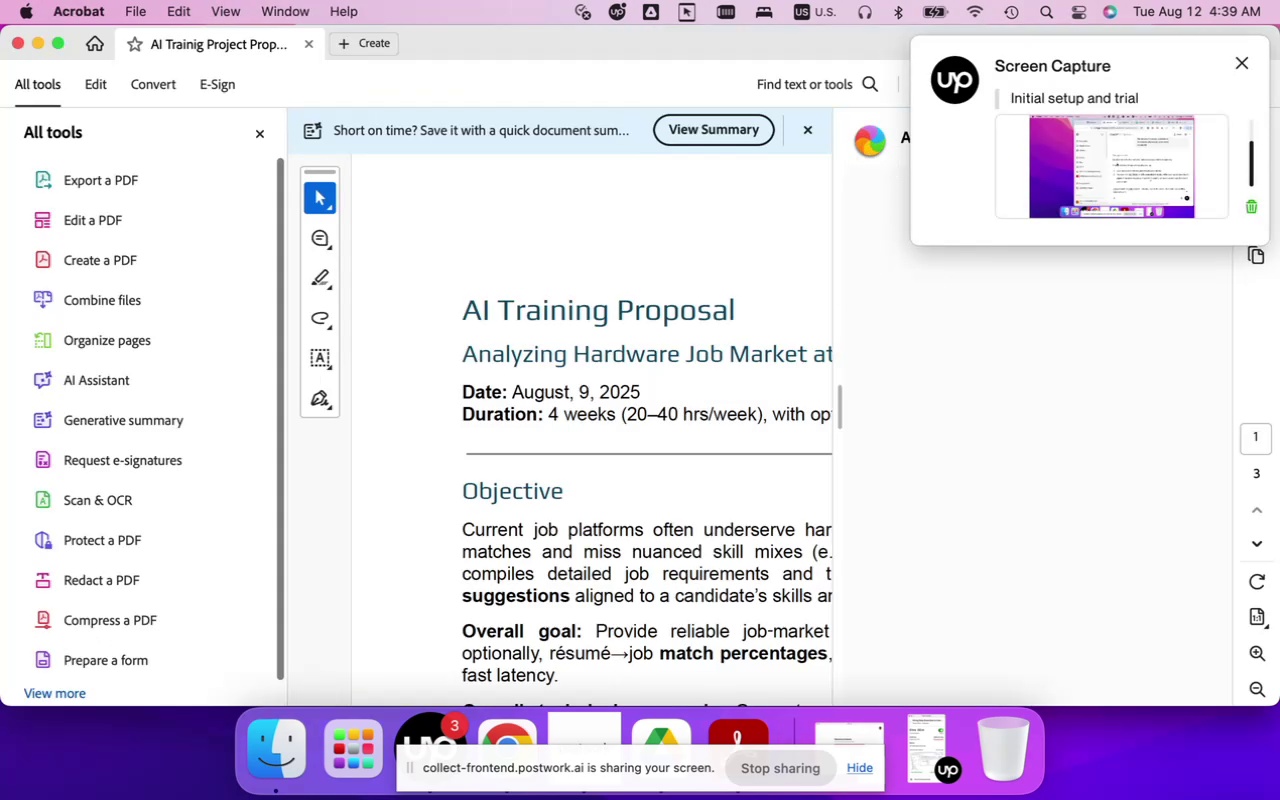 
left_click([870, 141])
 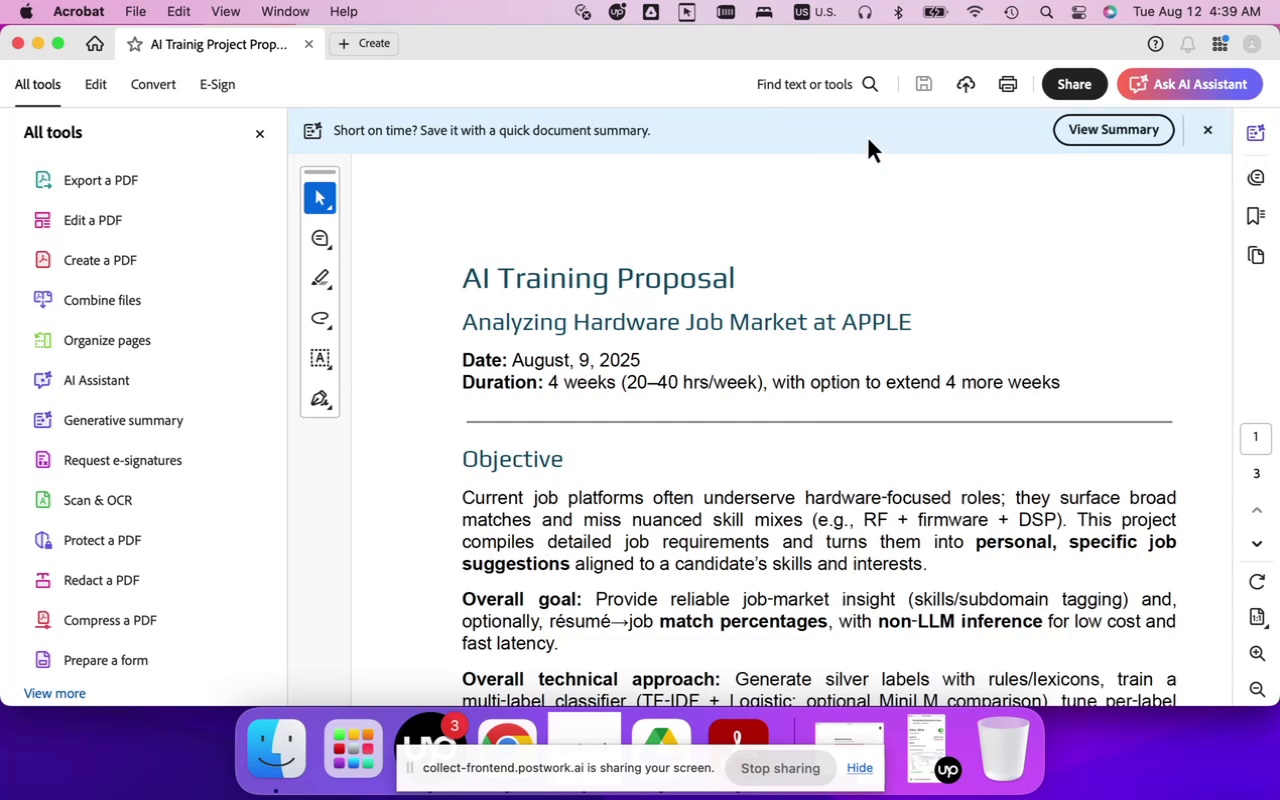 
scroll: coordinate [871, 354], scroll_direction: down, amount: 26.0
 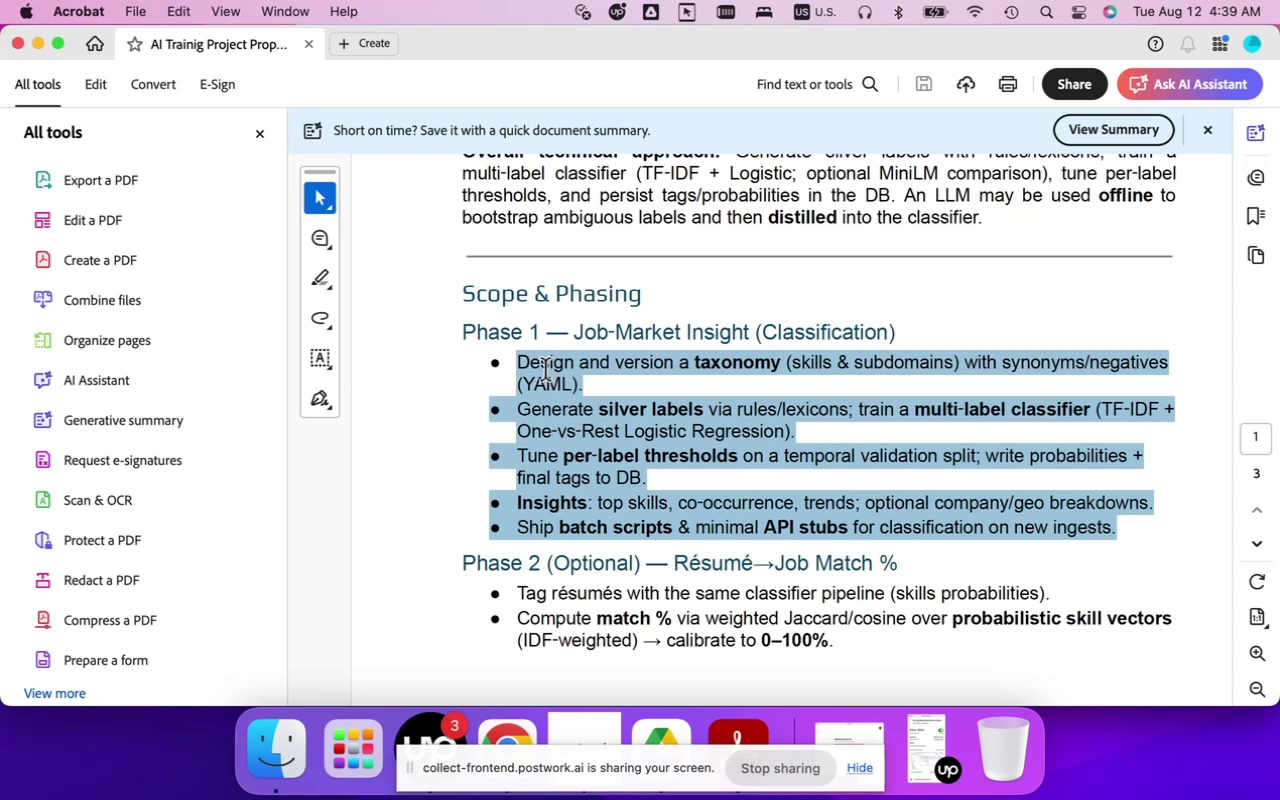 
wait(7.11)
 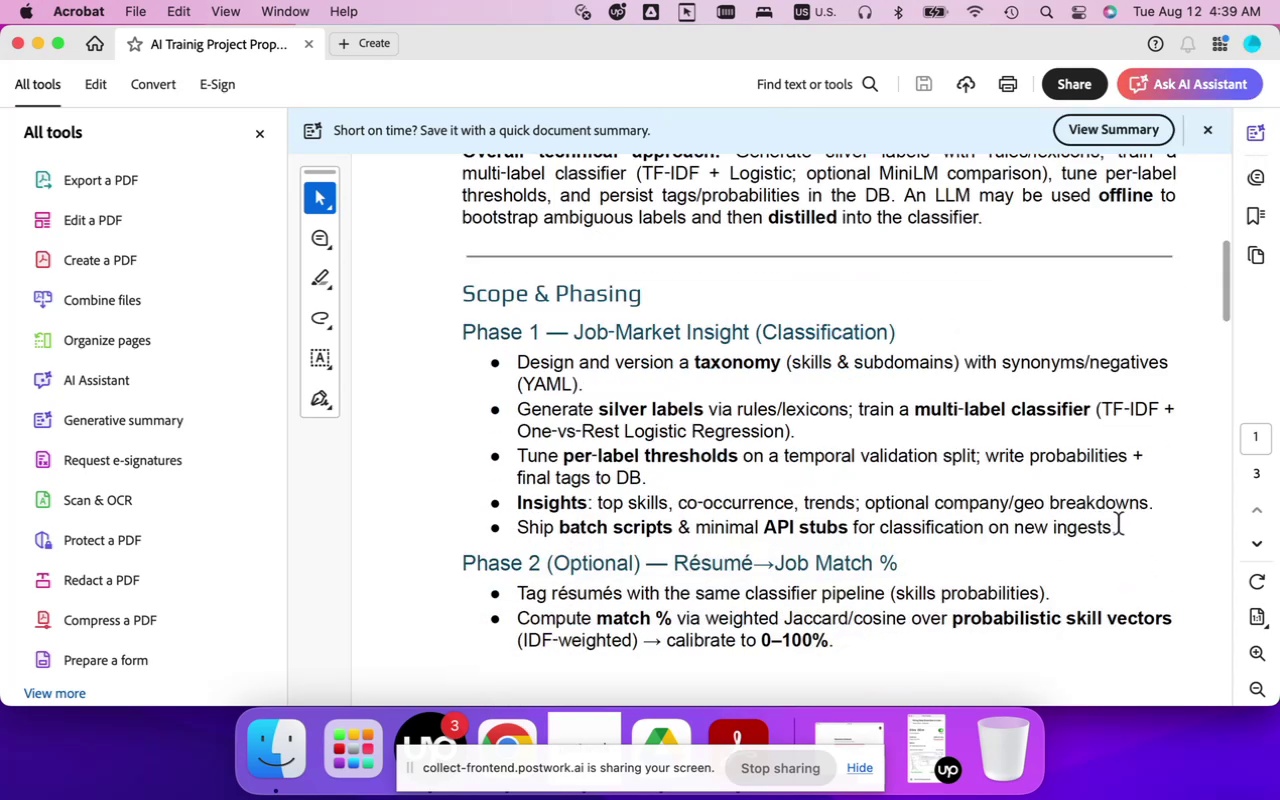 
key(Meta+C)
 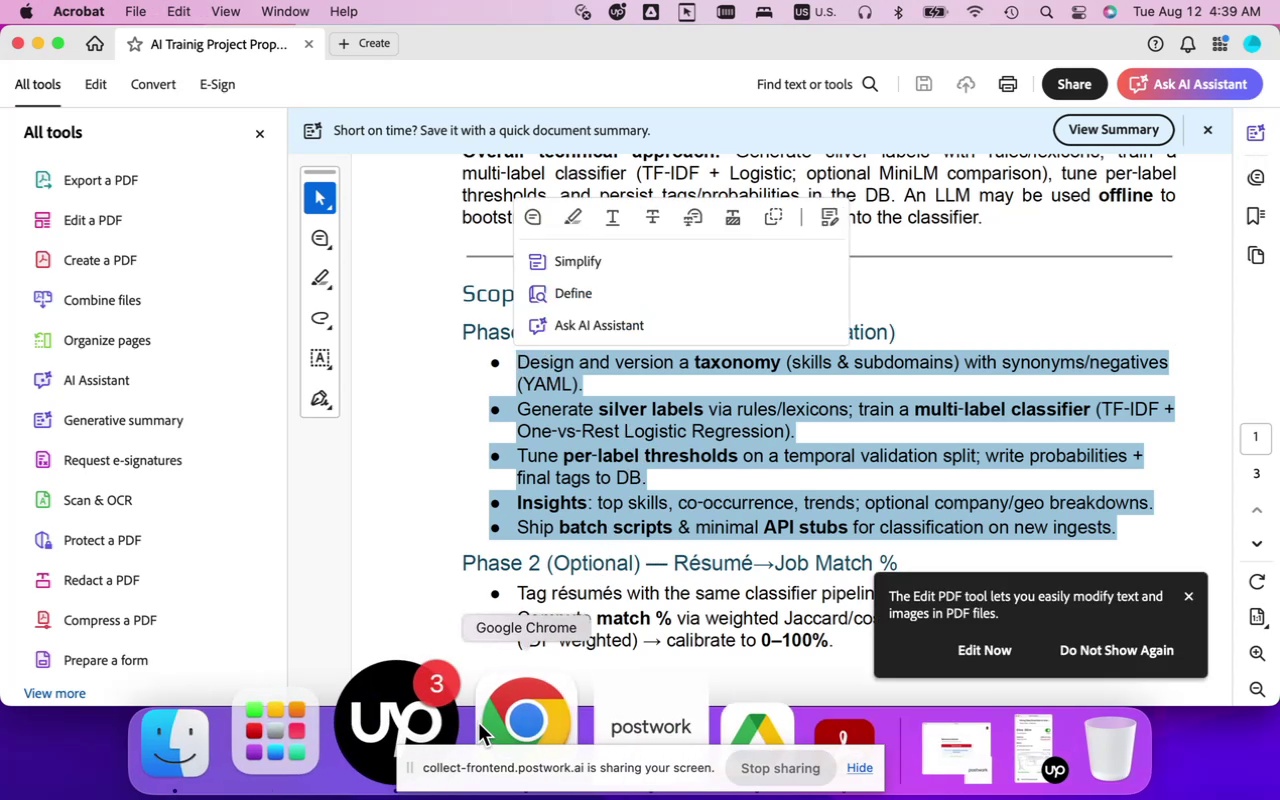 
left_click([495, 720])
 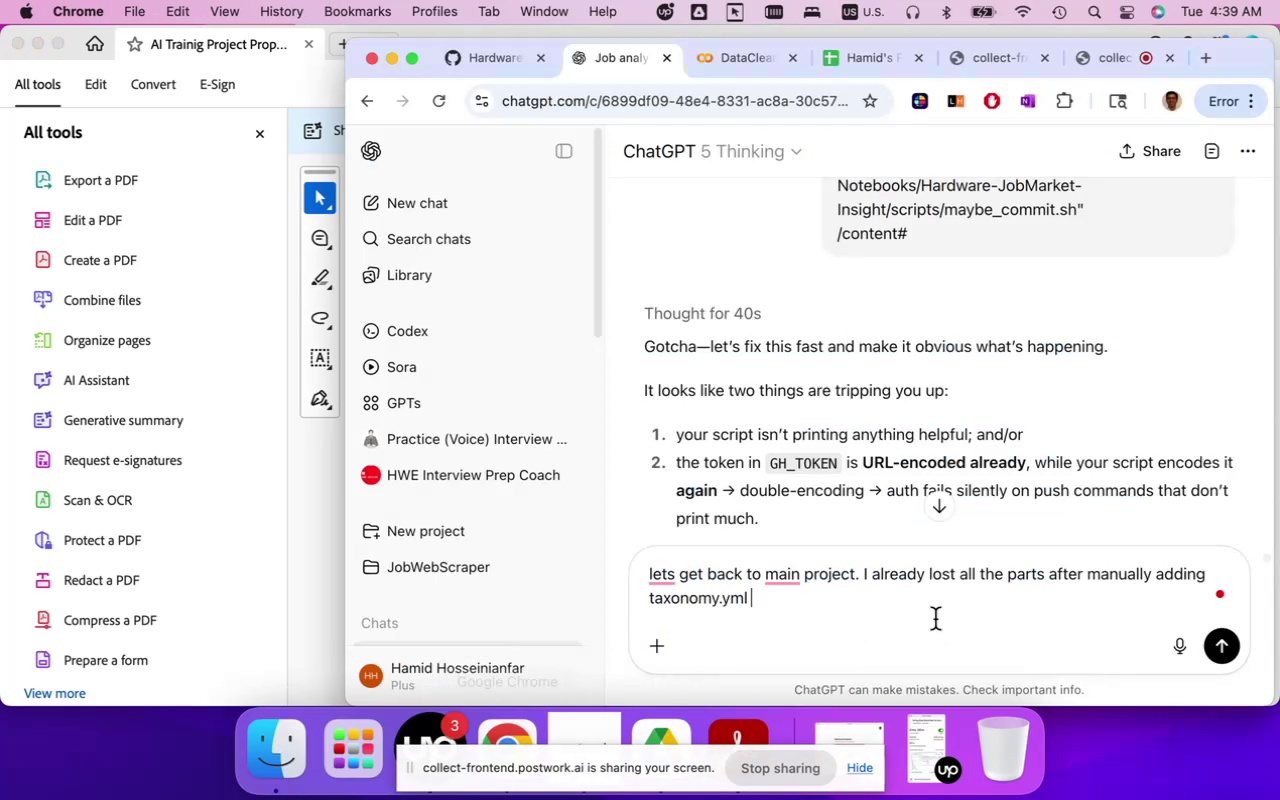 
key(Backspace)
type(. the milestone of projects ")
 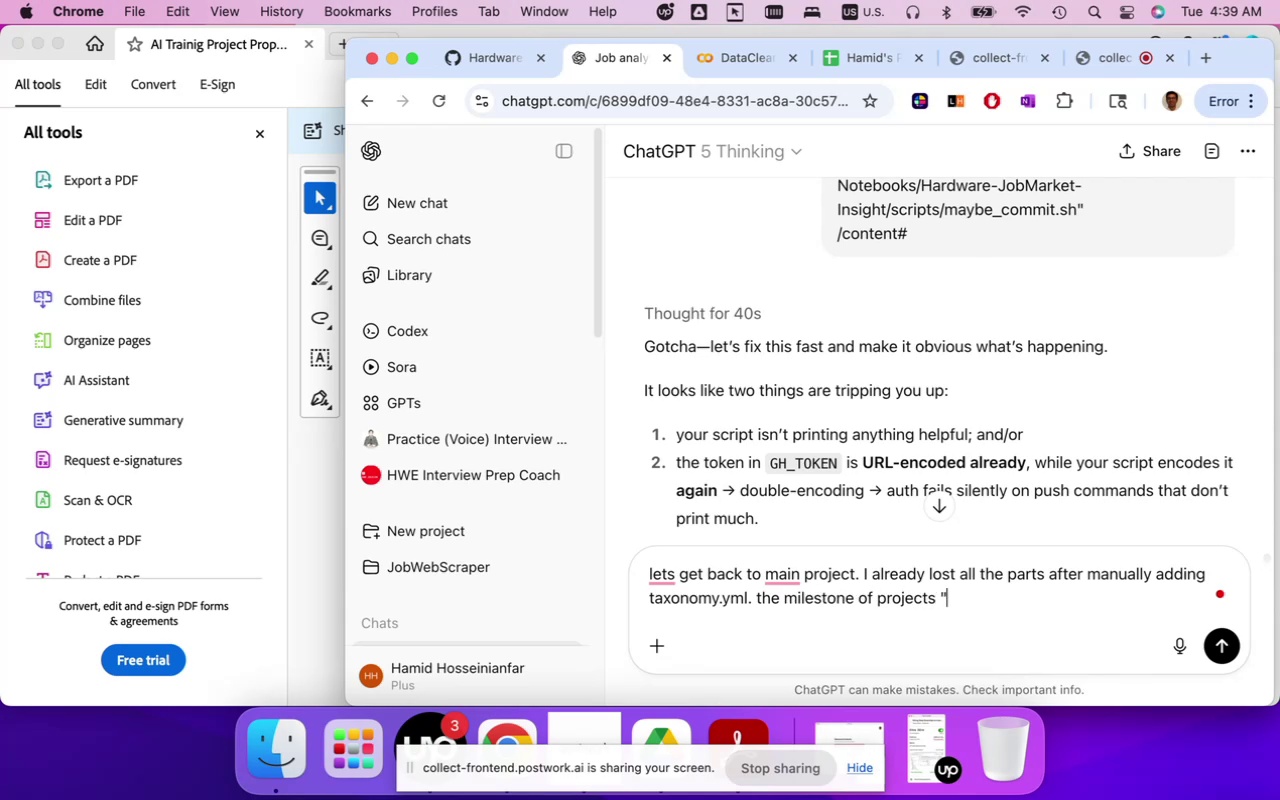 
key(Meta+CommandLeft)
 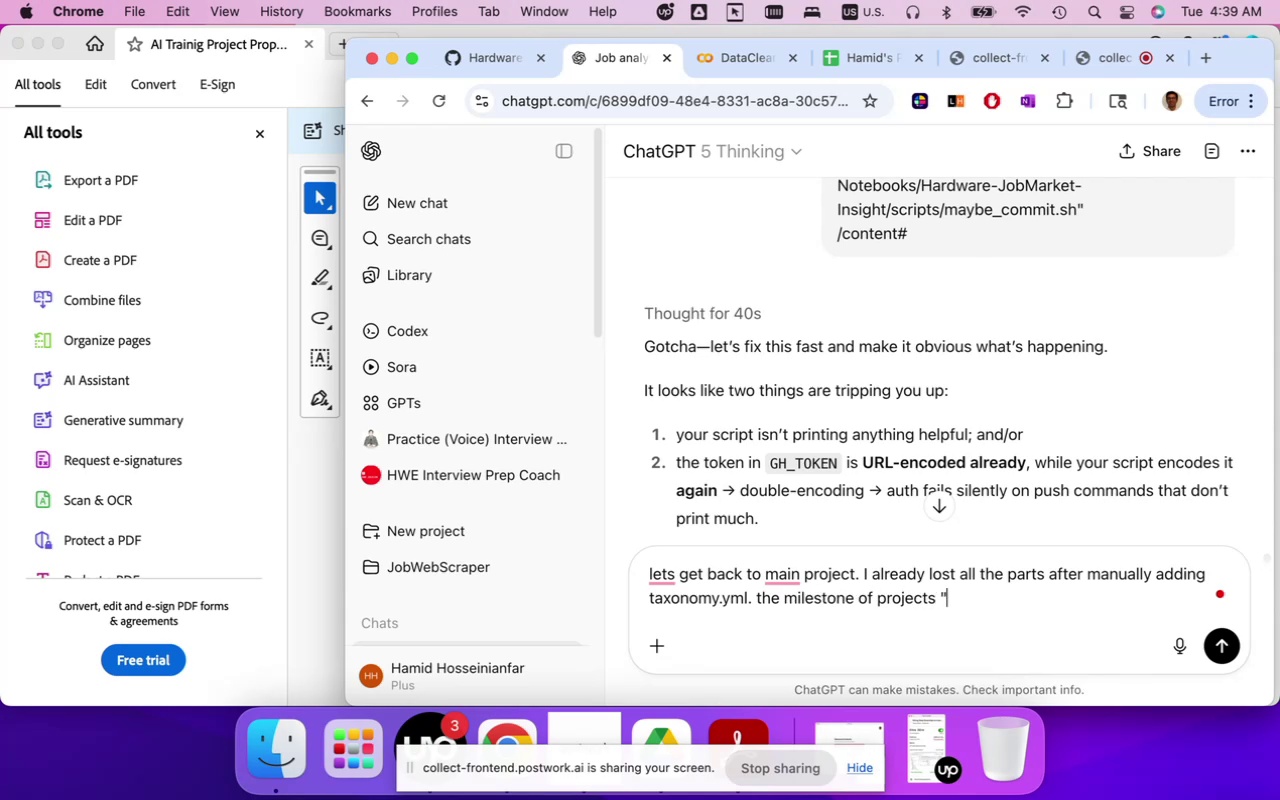 
key(Meta+V)
 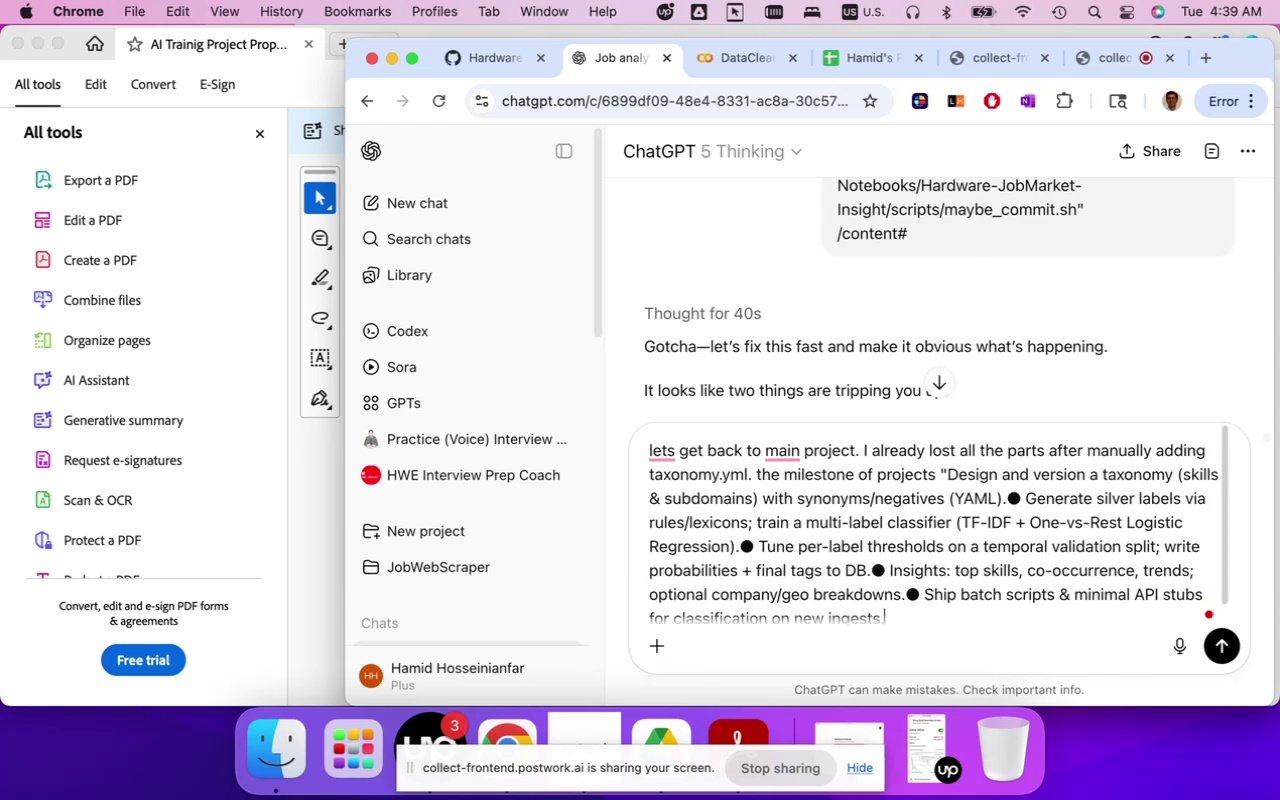 
type(" I want to extract all the technical skills)
 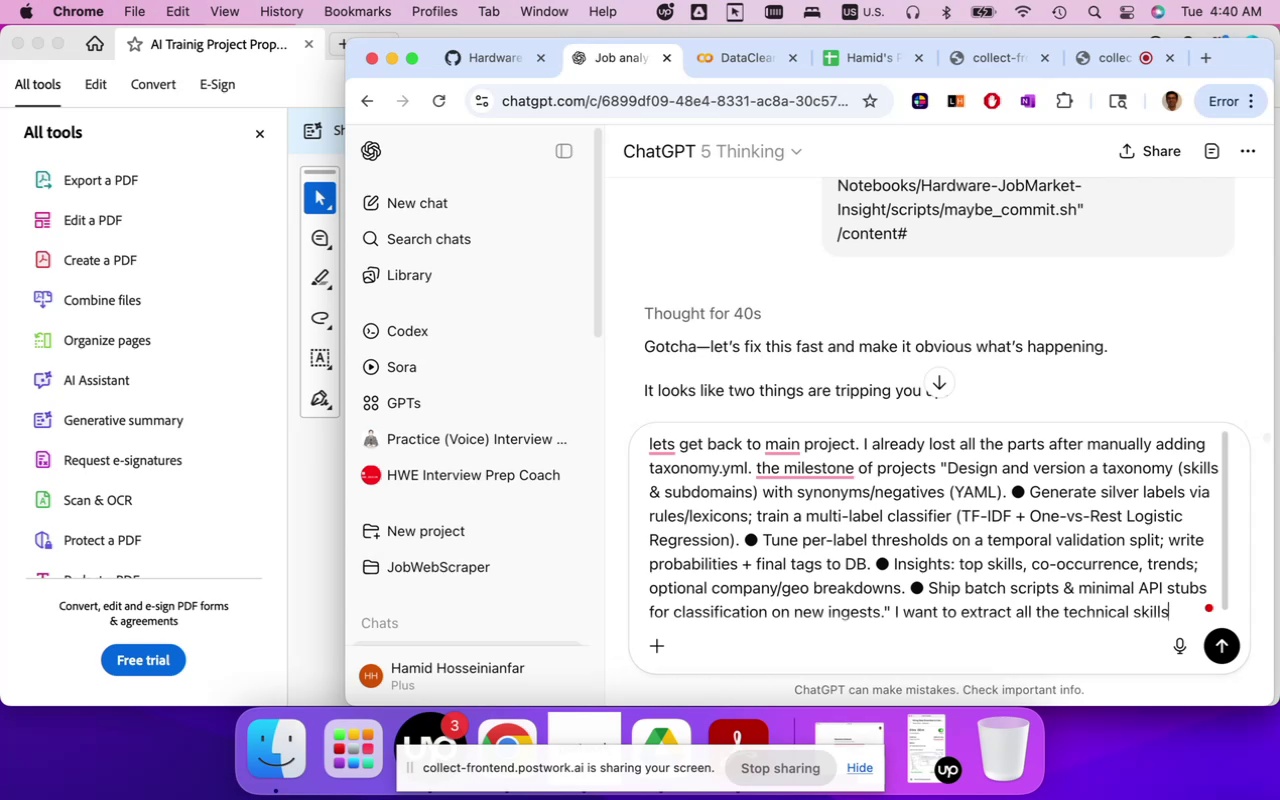 
wait(5.89)
 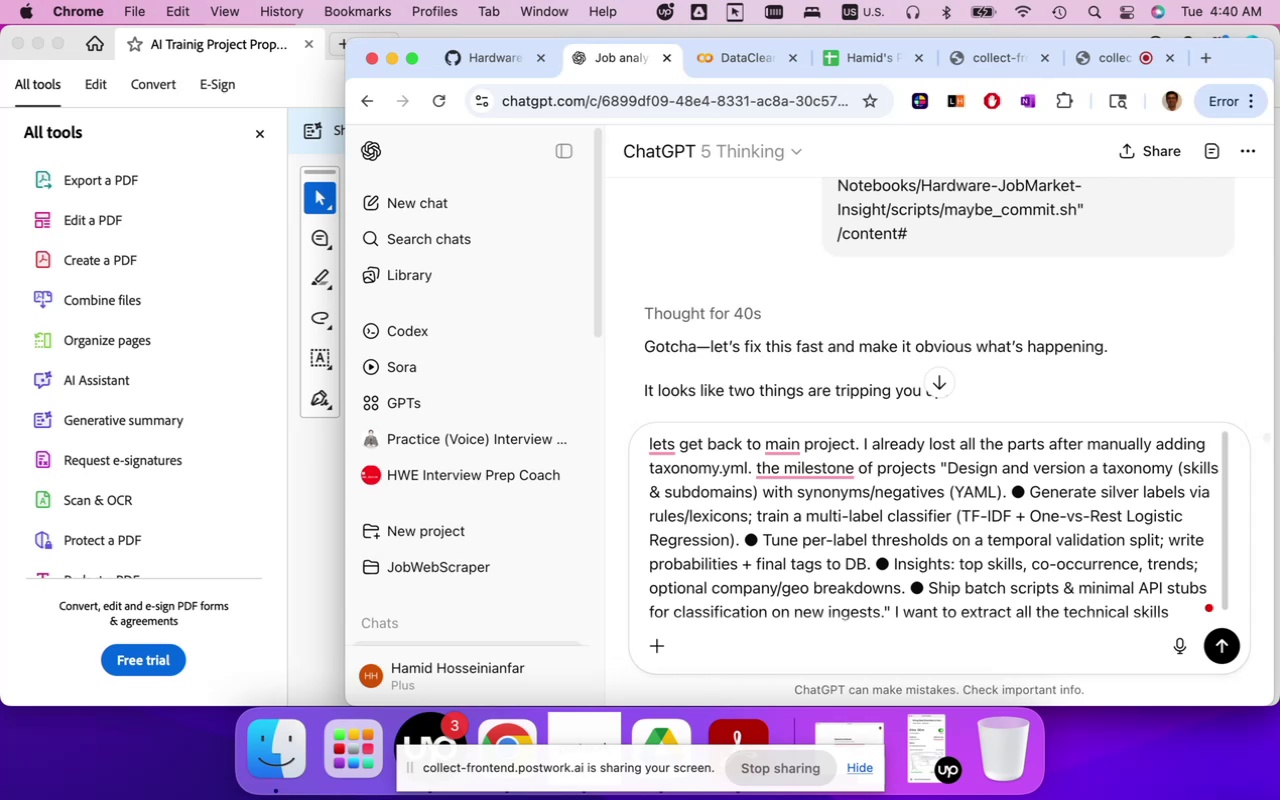 
type( and the multilabeling (like ta)
key(Backspace)
type(eam: wireless, cellular, b)
key(Backspace)
 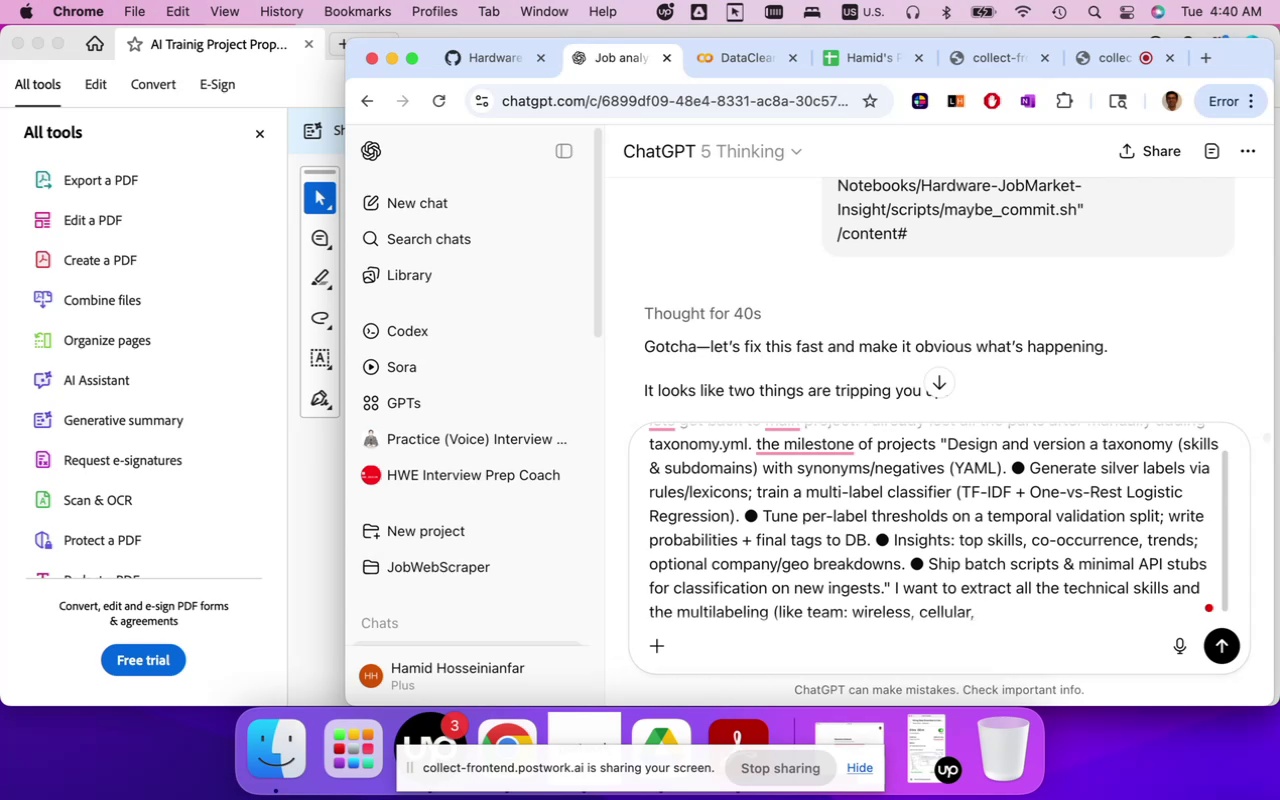 
wait(5.41)
 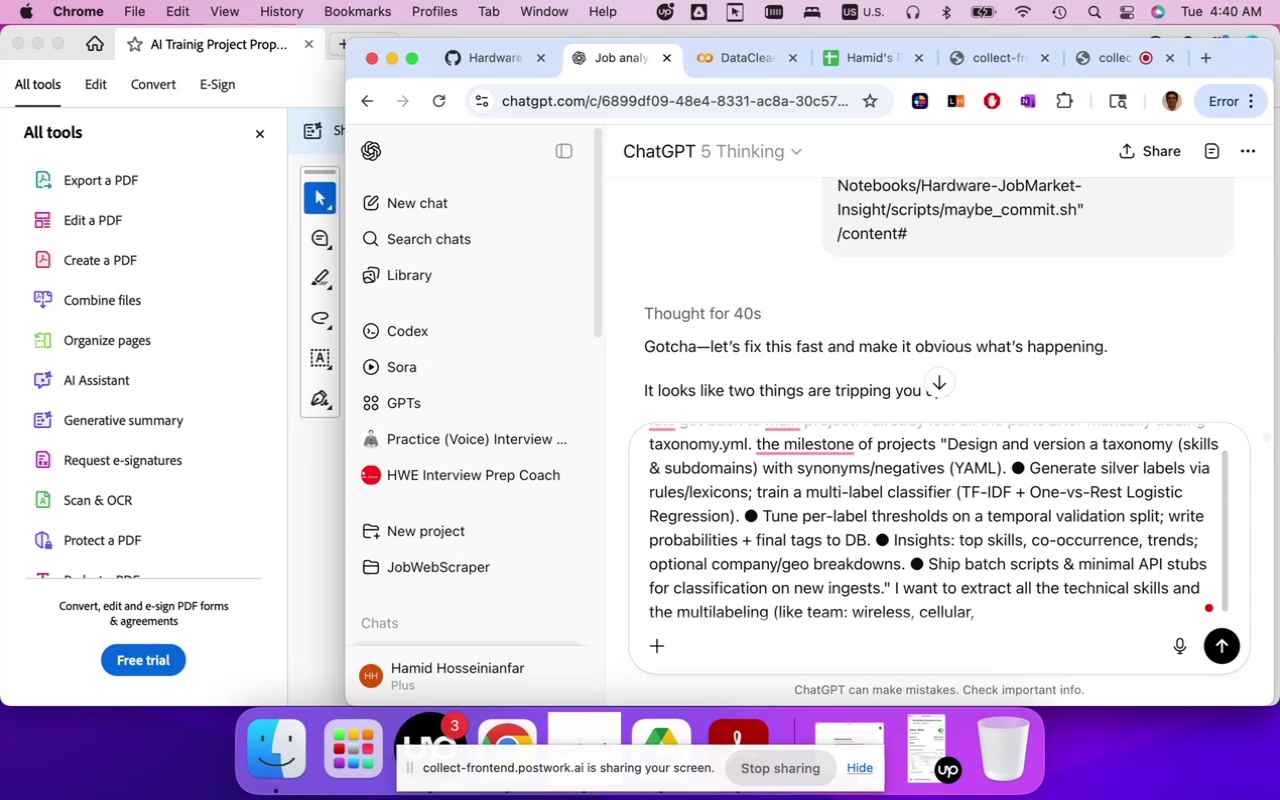 
type(Silicon, post-silicon,pre-silicon, integration, RFIC, )
 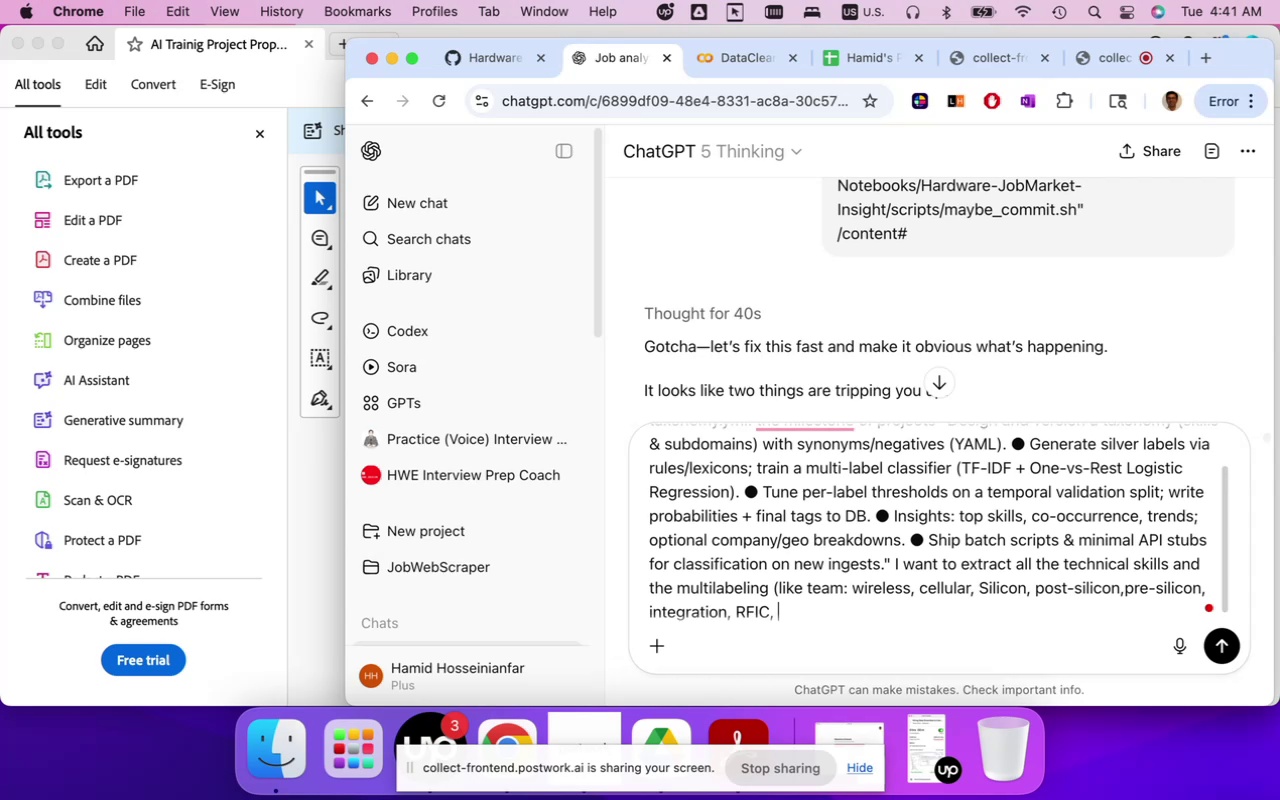 
type(rf)
key(Backspace)
key(Backspace)
type(... and also role: system design)
 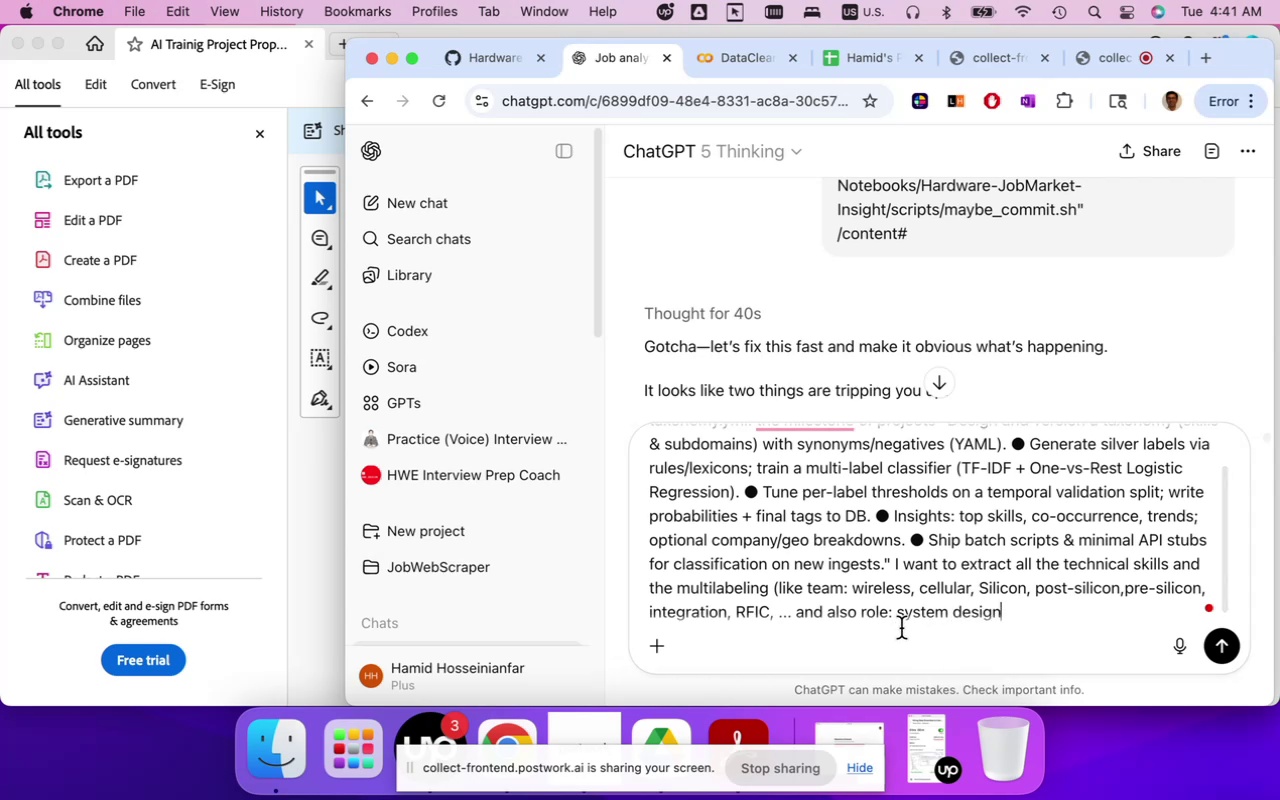 
left_click([897, 618])
 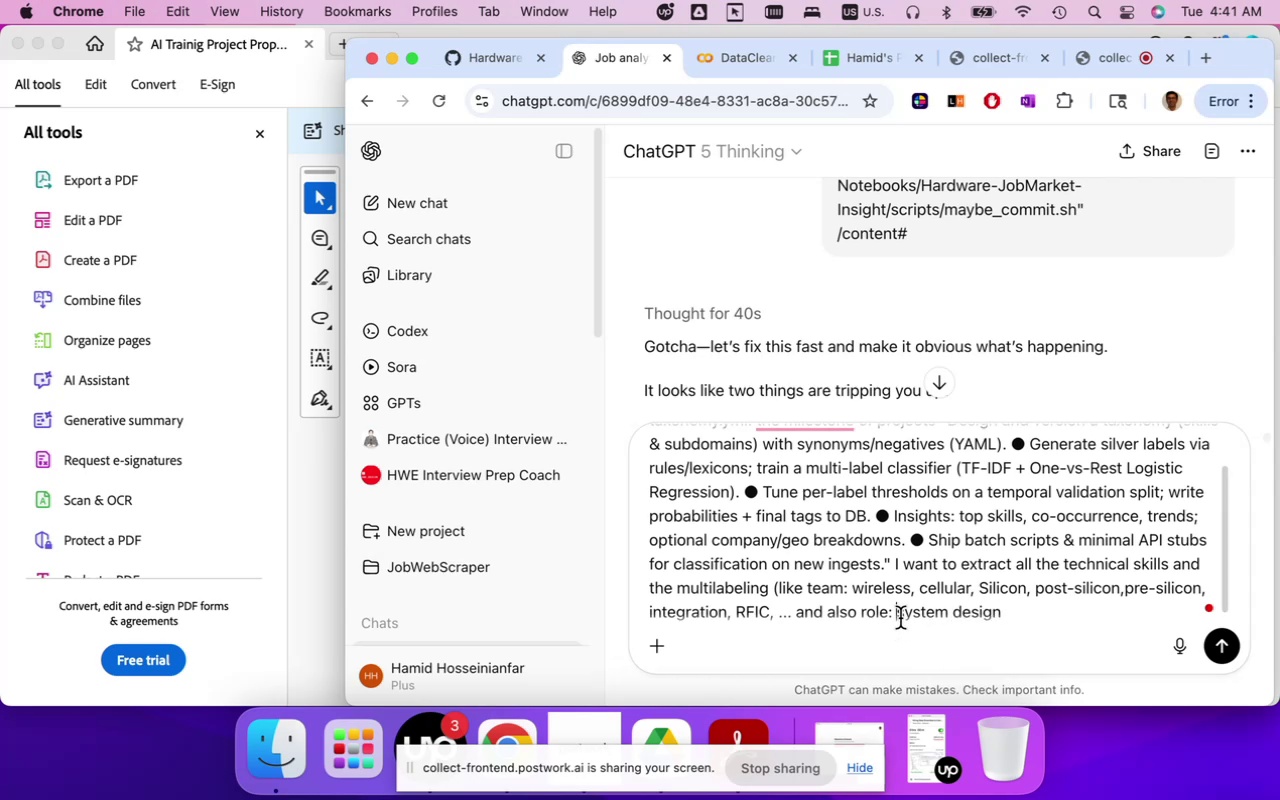 
type(wireless)
 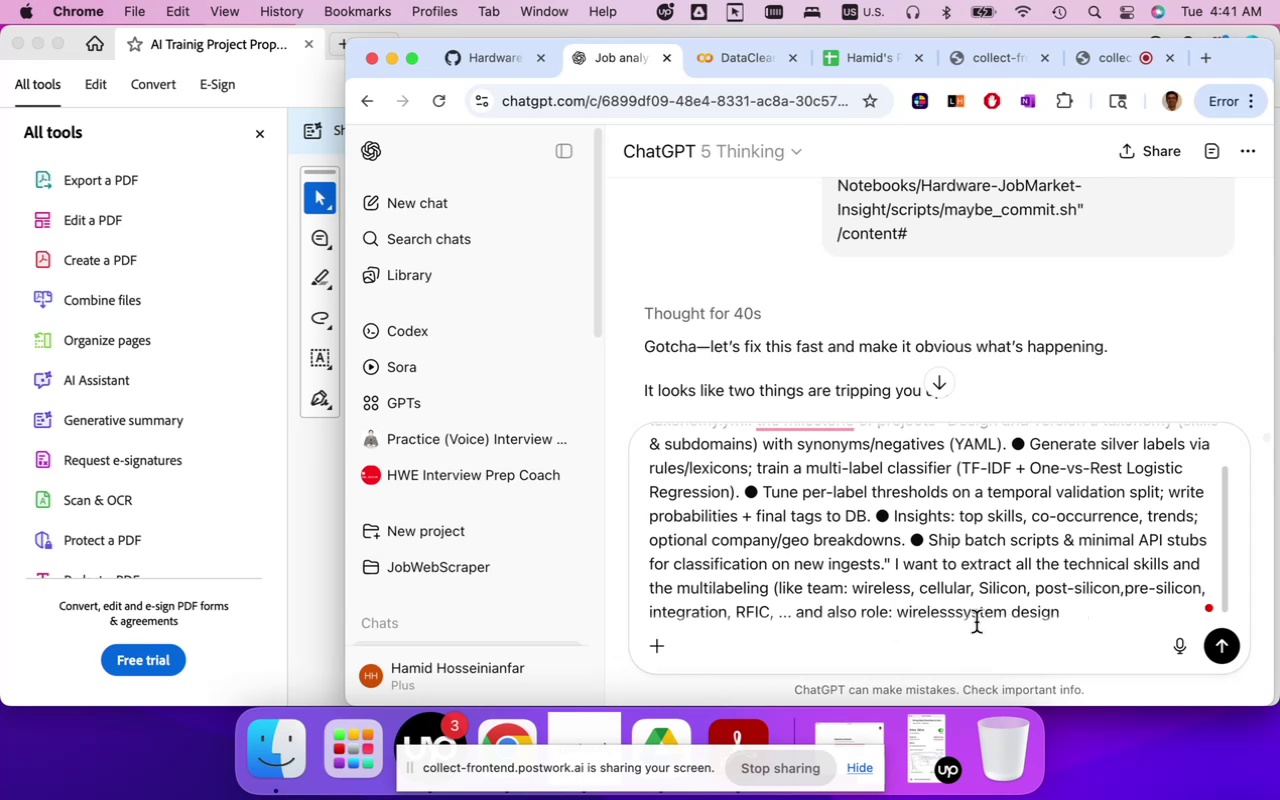 
left_click([954, 614])
 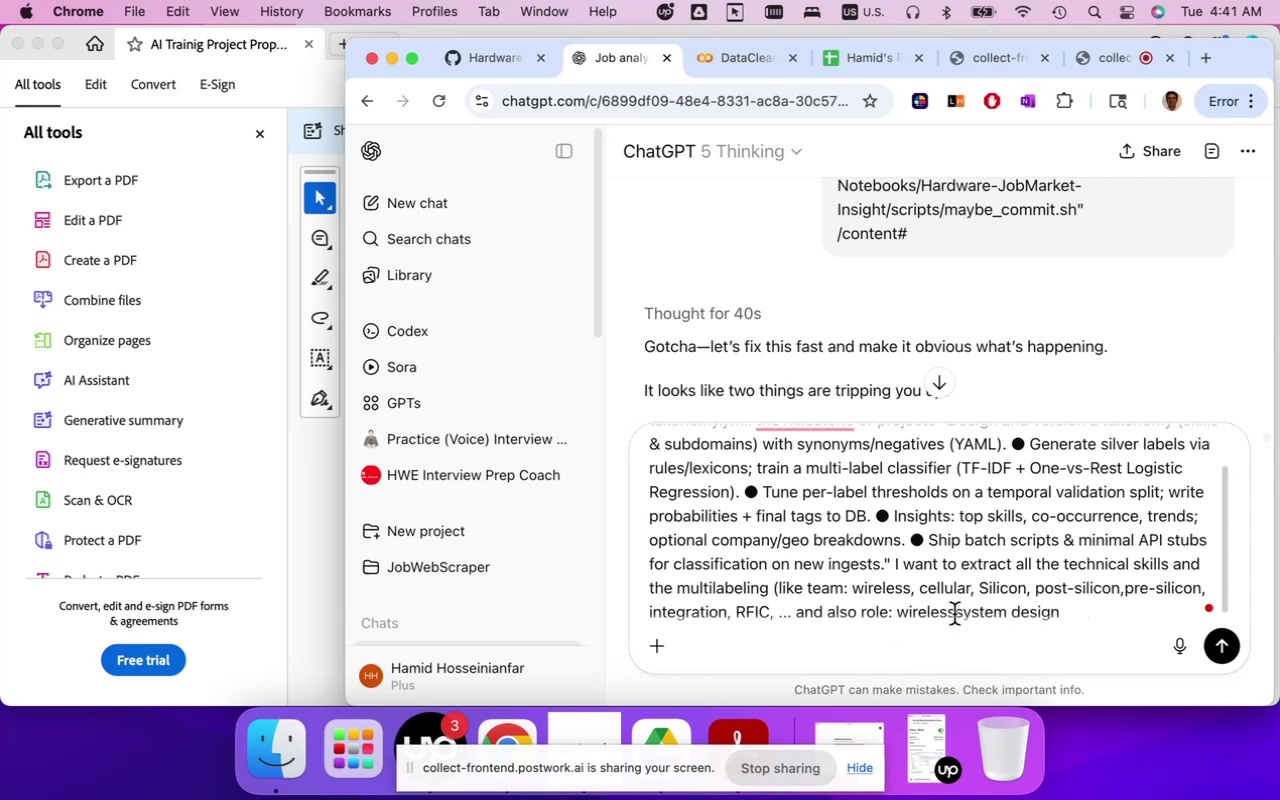 
key(Space)
 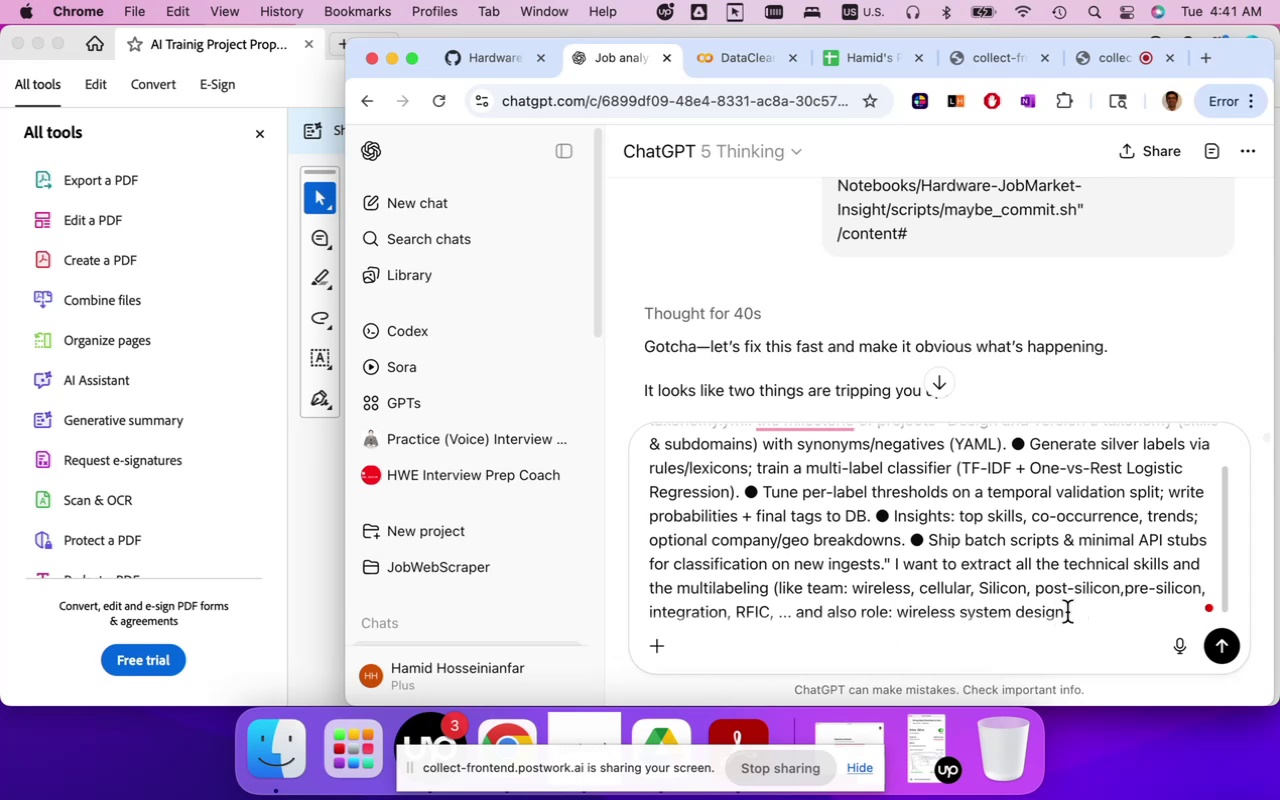 
left_click([1078, 611])
 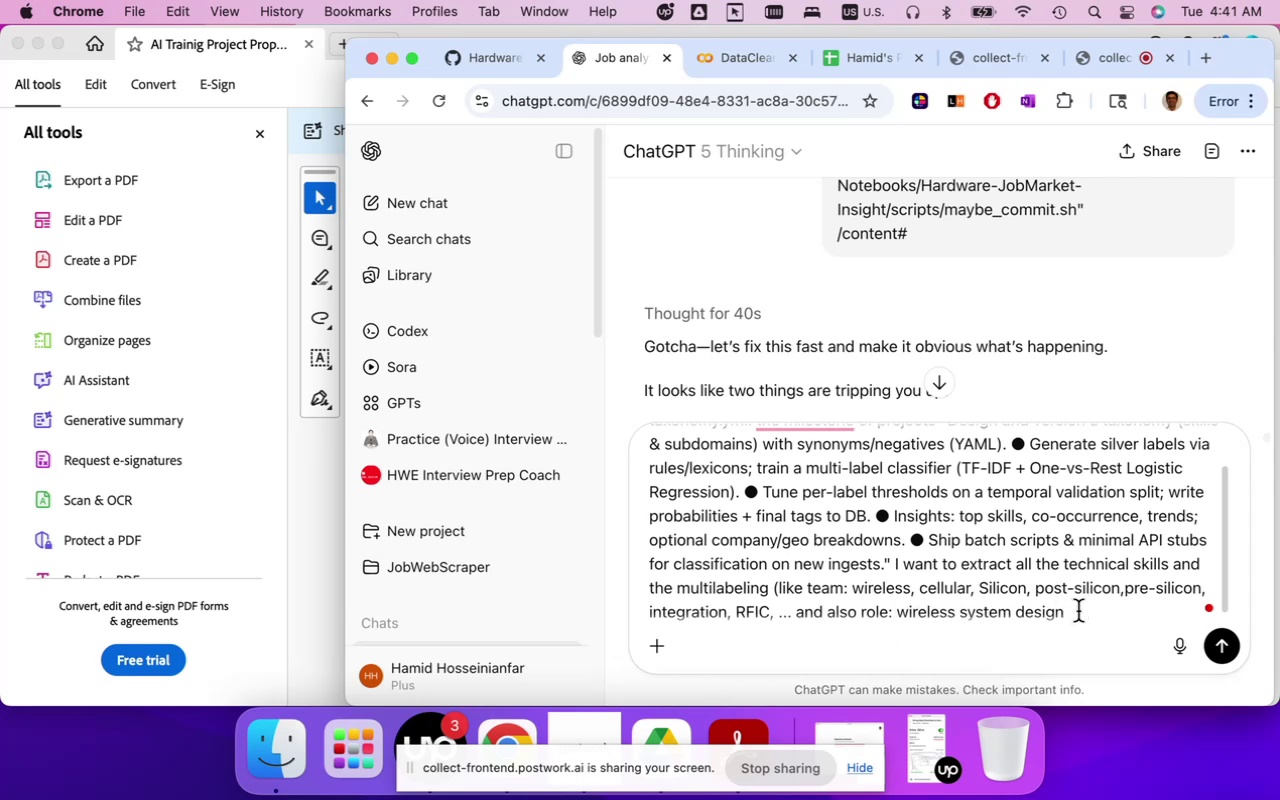 
type(, RTL design, Validation, Test, integration, hardware)
key(Backspace)
key(Backspace)
key(Backspace)
key(Backspace)
key(Backspace)
key(Backspace)
key(Backspace)
key(Backspace)
key(Backspace)
key(Backspace)
type( with hire)
key(Backspace)
key(Backspace)
key(Backspace)
type(hier l)
key(Backspace)
key(Backspace)
key(Backspace)
key(Backspace)
key(Backspace)
key(Backspace)
type(igher level category of role: softwre)
key(Backspace)
key(Backspace)
type(are, hardware, firmware, RTL, RF )
key(Backspace)
type(.)
 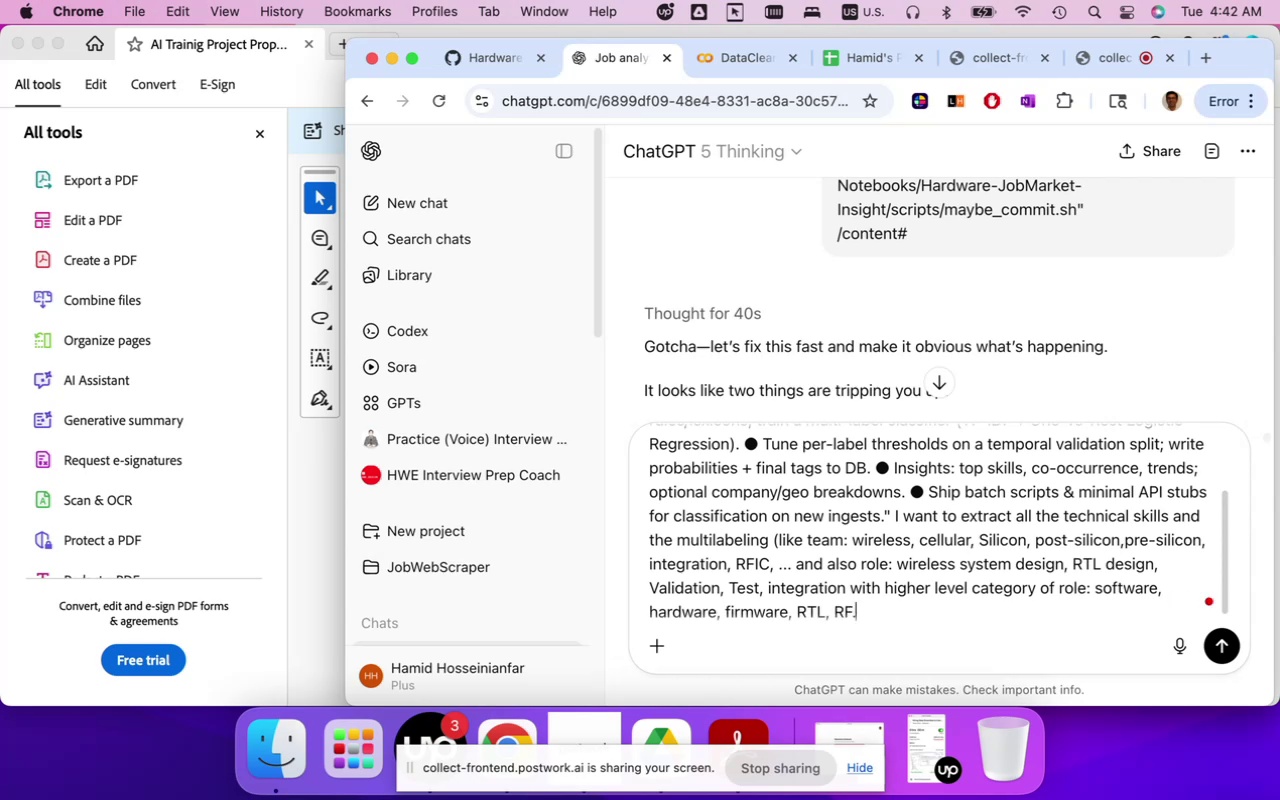 
key(Enter)
 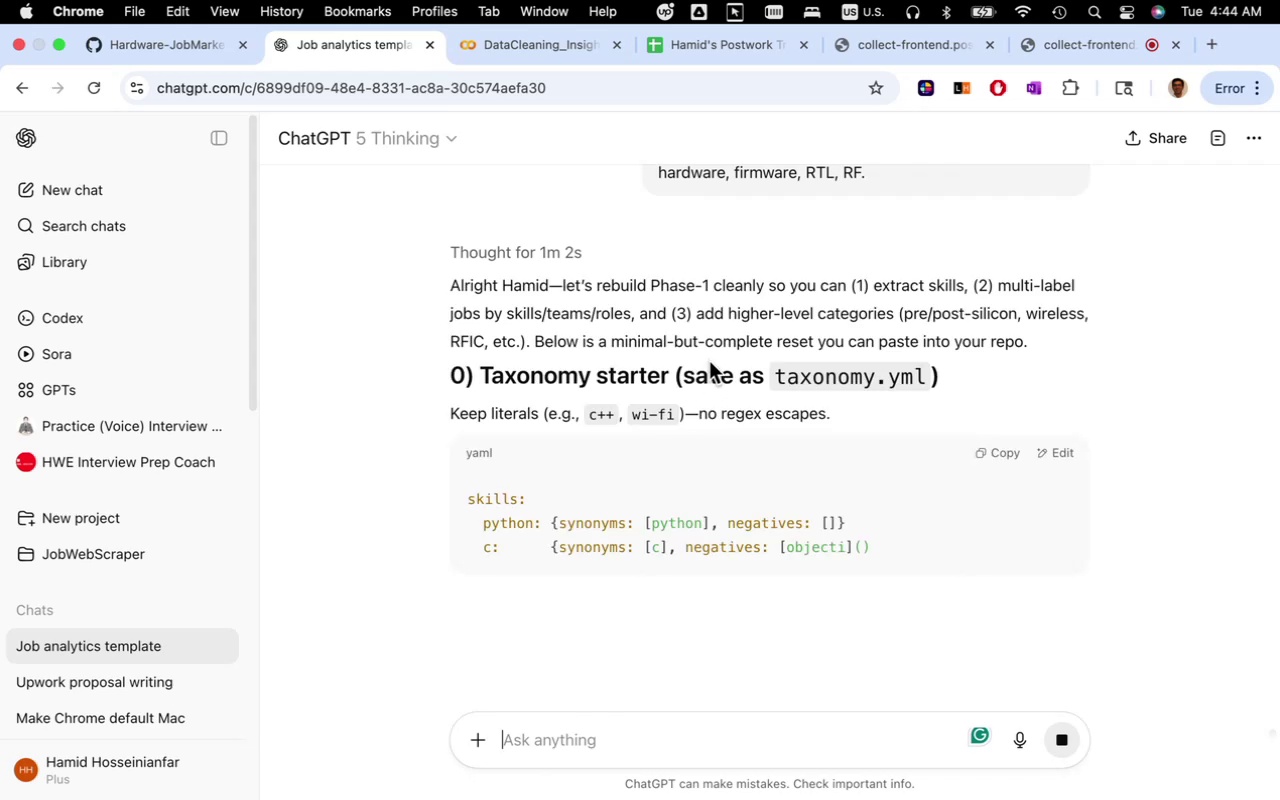 
wait(97.43)
 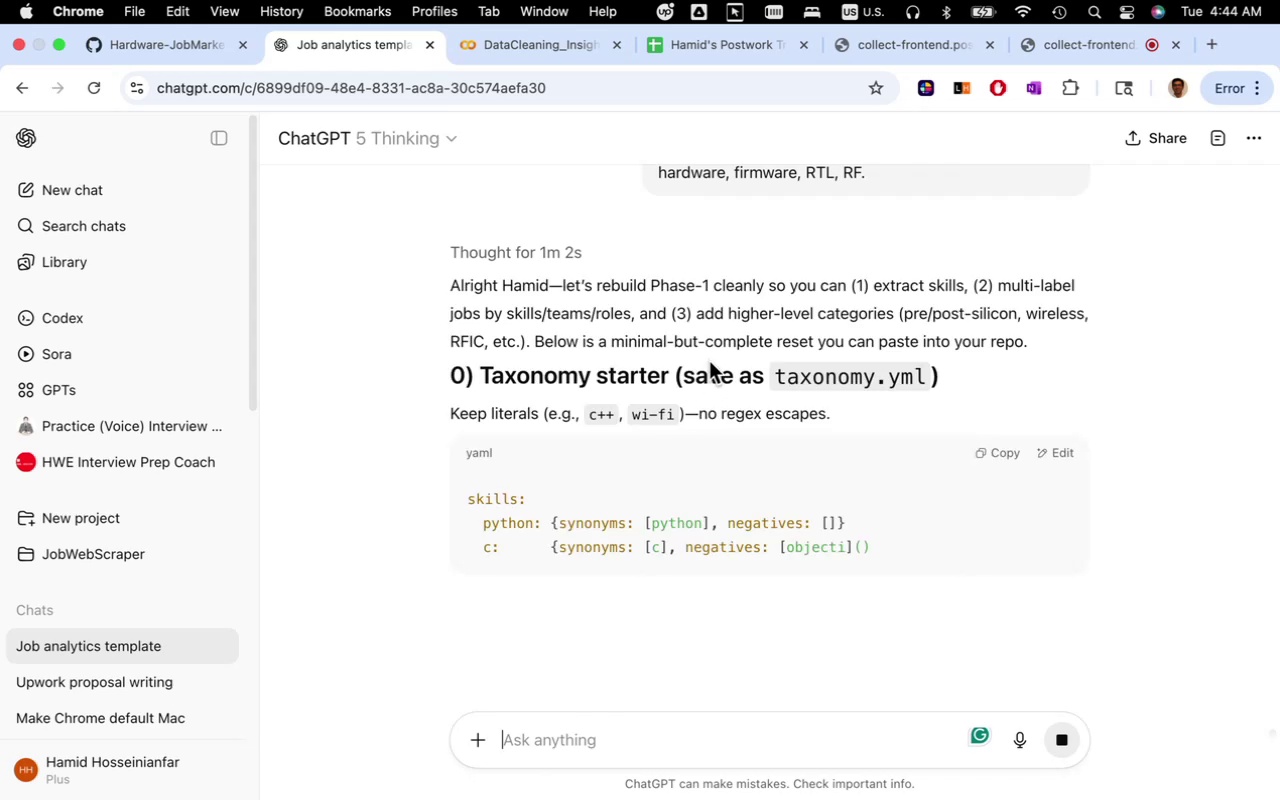 
scroll: coordinate [651, 399], scroll_direction: down, amount: 18.0
 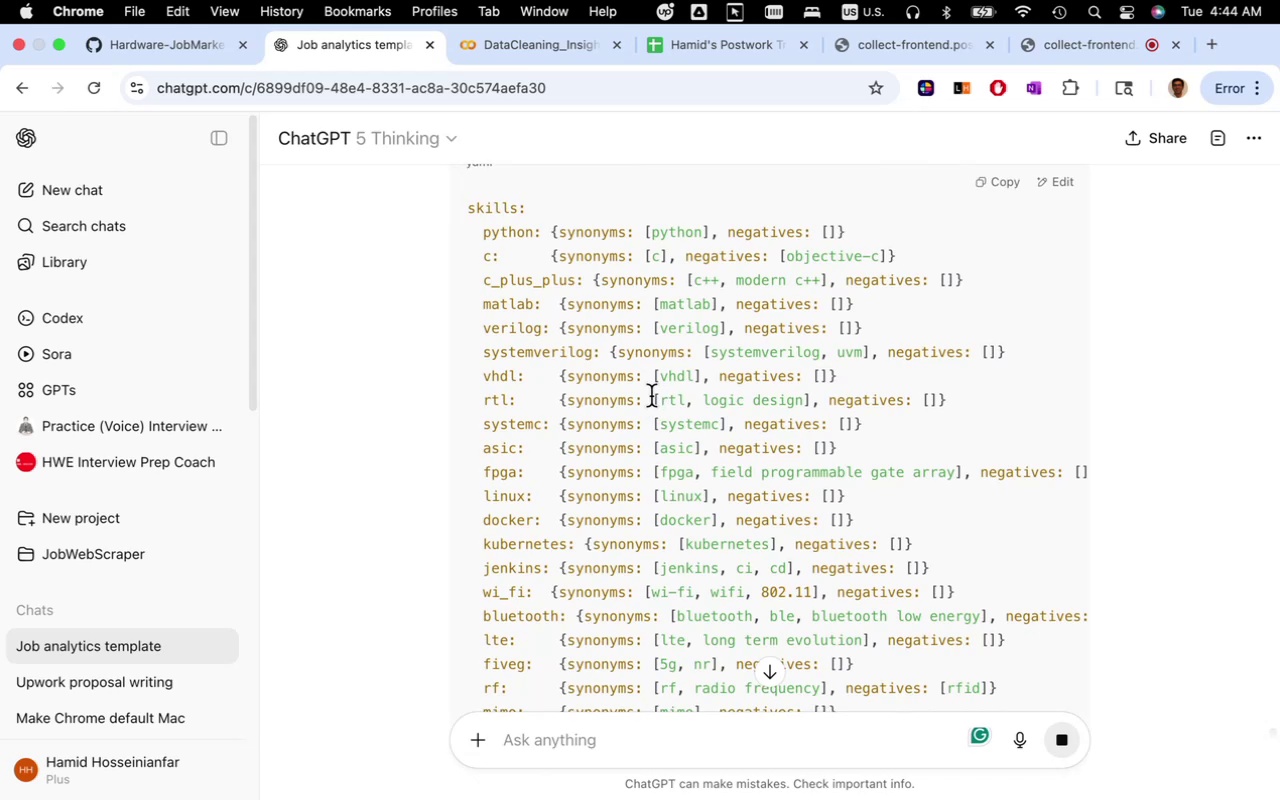 
wait(6.26)
 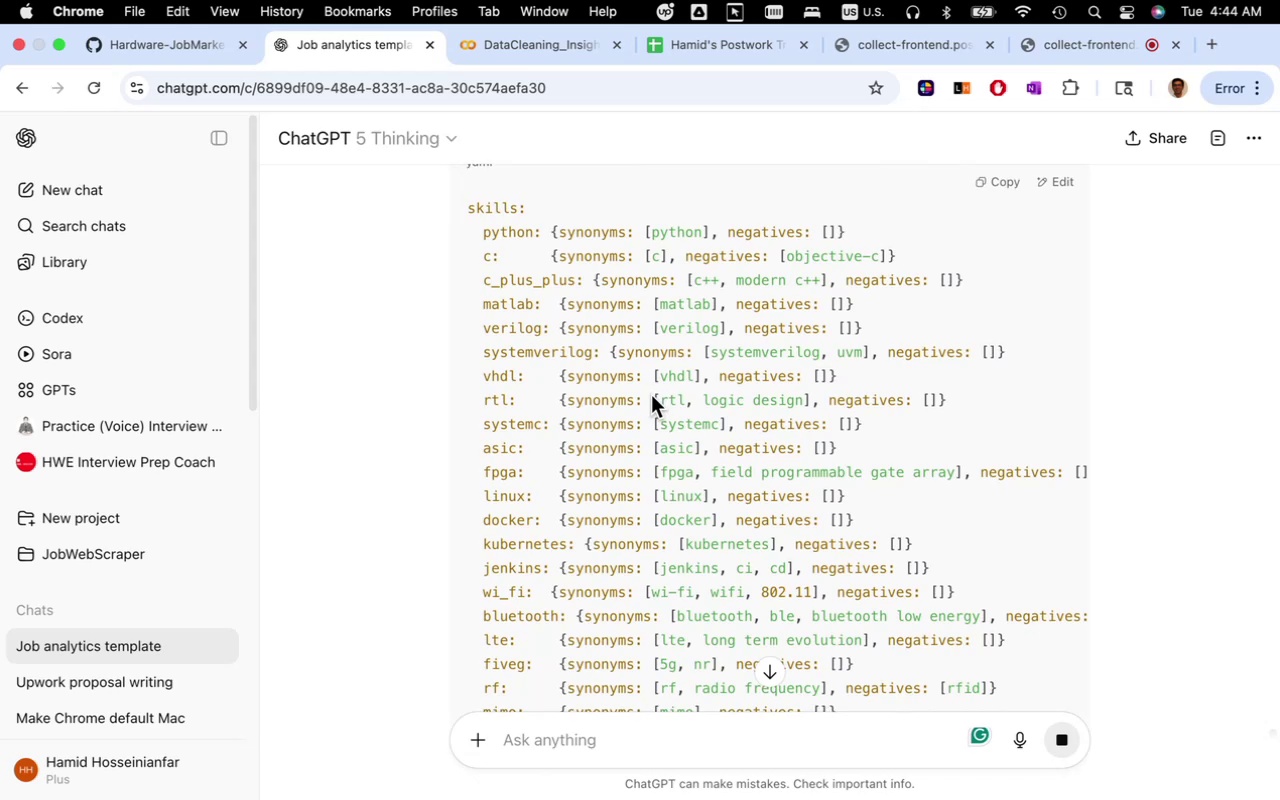 
scroll: coordinate [648, 396], scroll_direction: down, amount: 30.0
 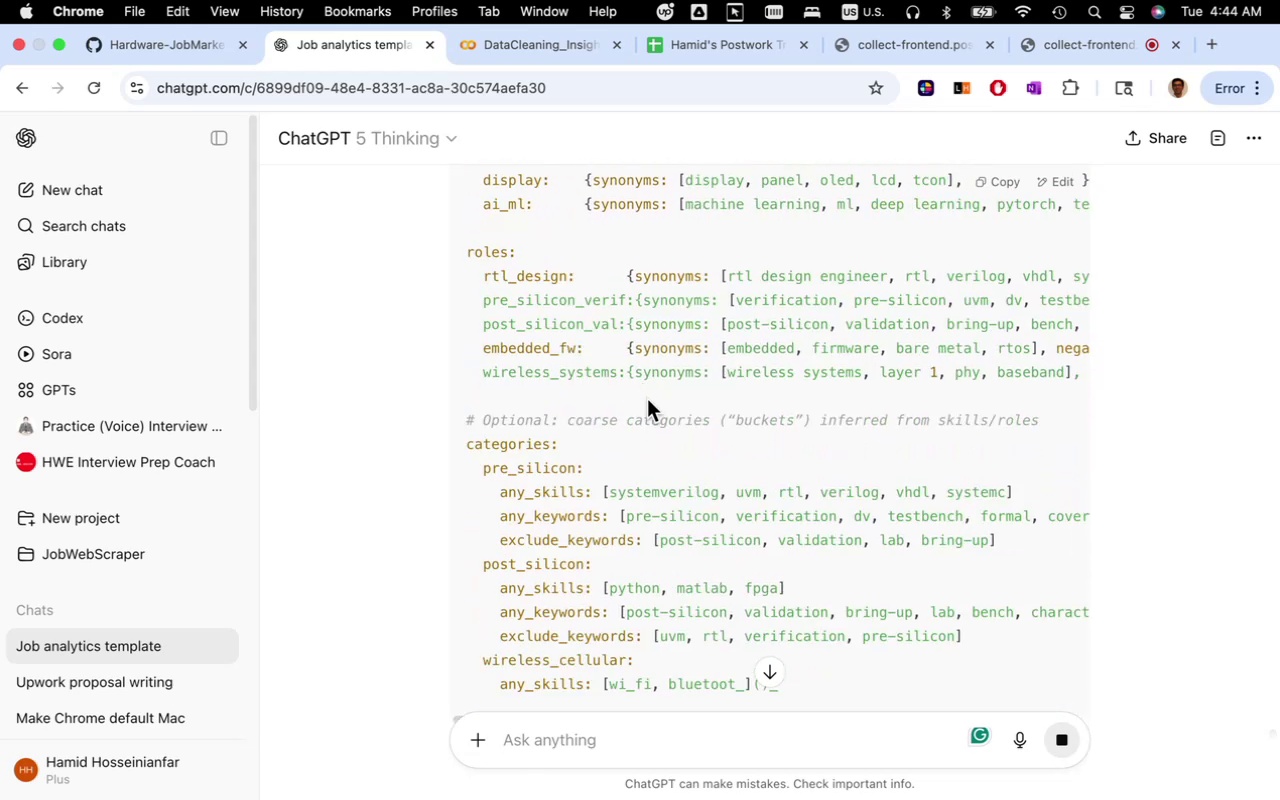 
scroll: coordinate [651, 405], scroll_direction: down, amount: 6.0
 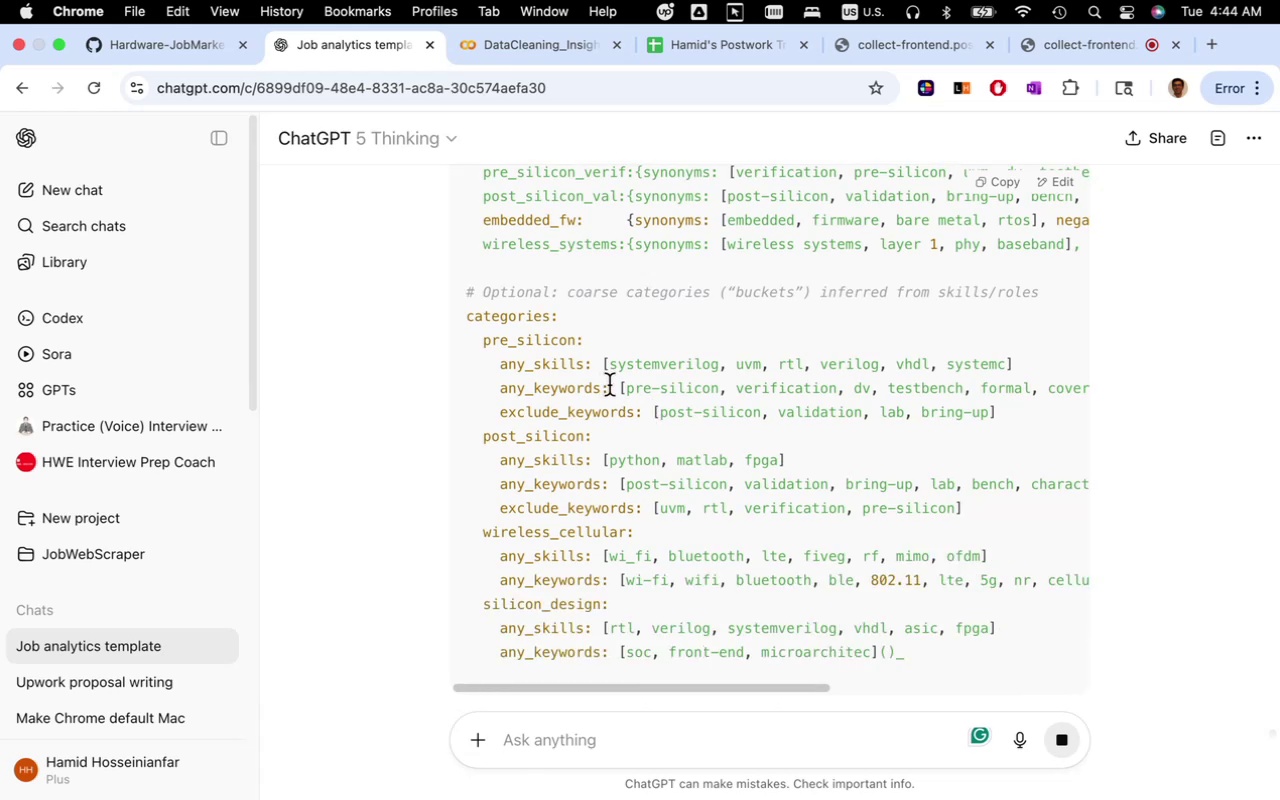 
wait(6.71)
 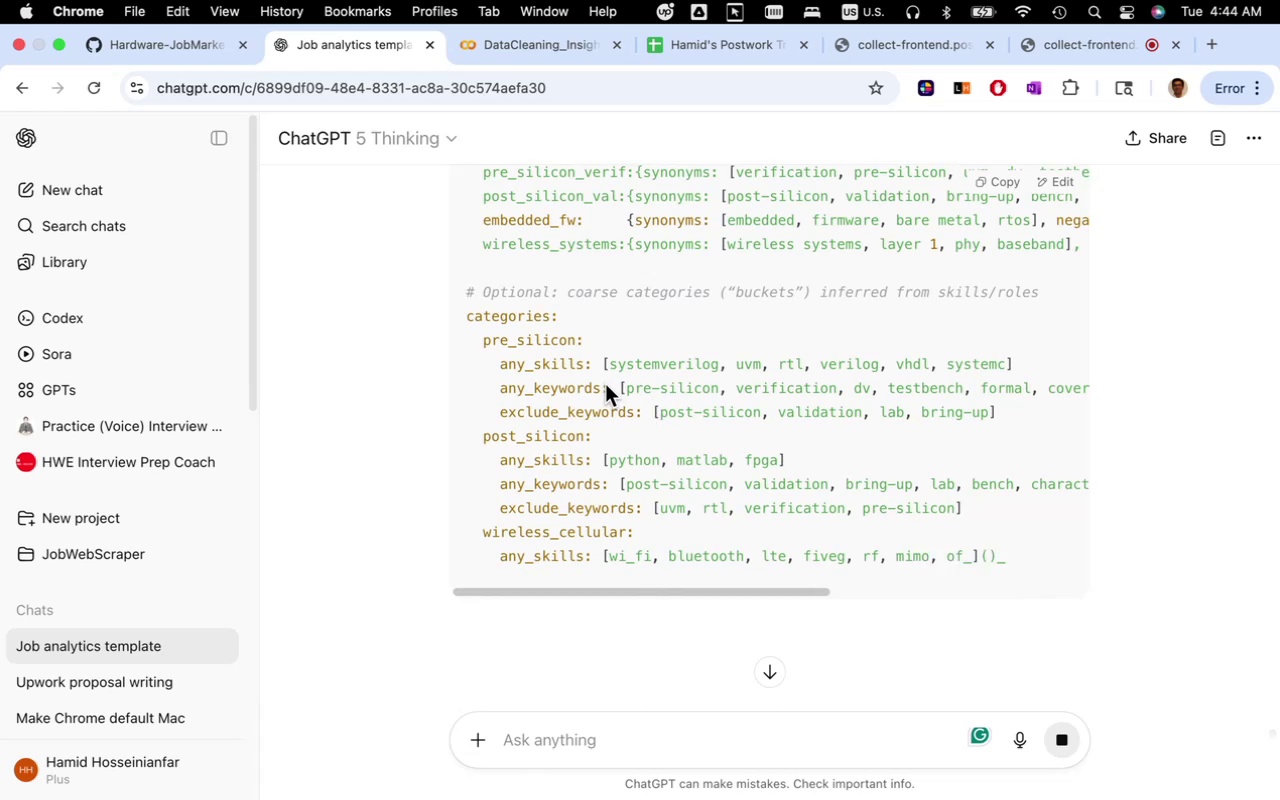 
scroll: coordinate [620, 392], scroll_direction: down, amount: 21.0
 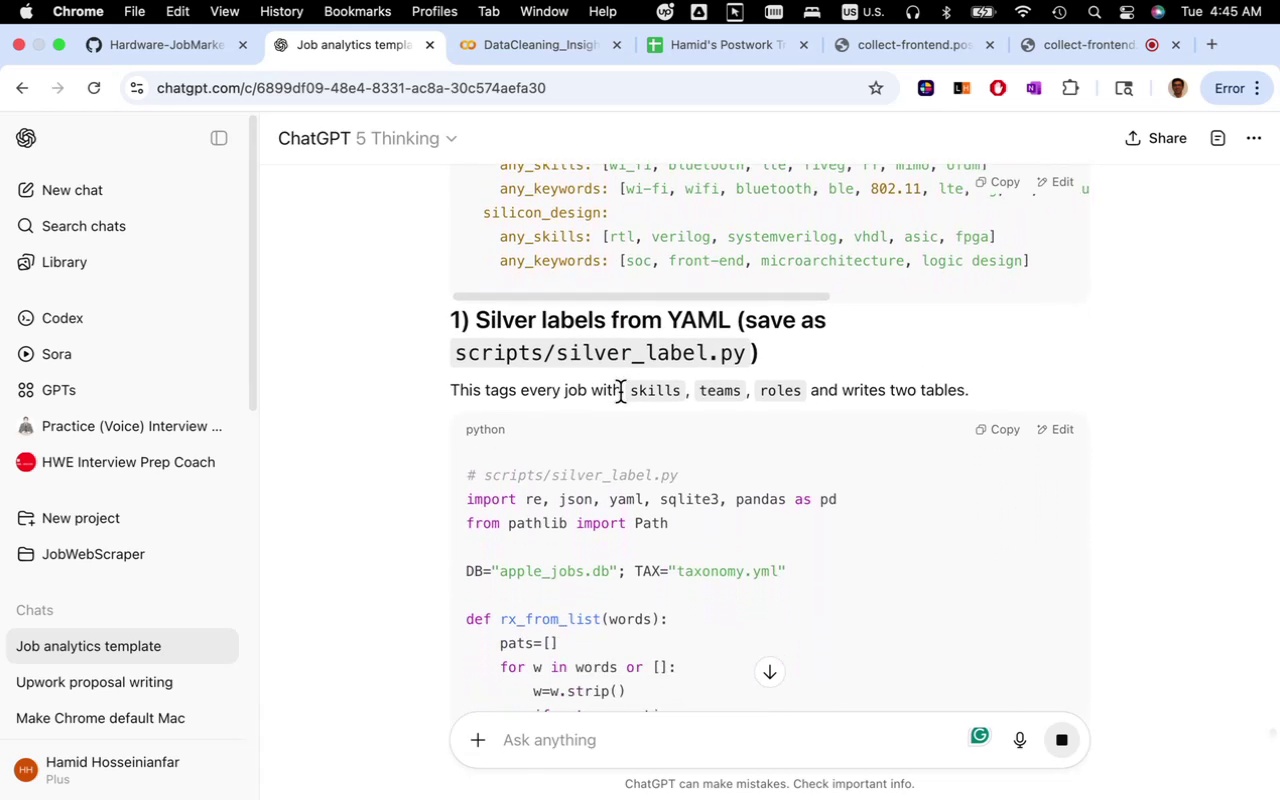 
scroll: coordinate [621, 395], scroll_direction: down, amount: 68.0
 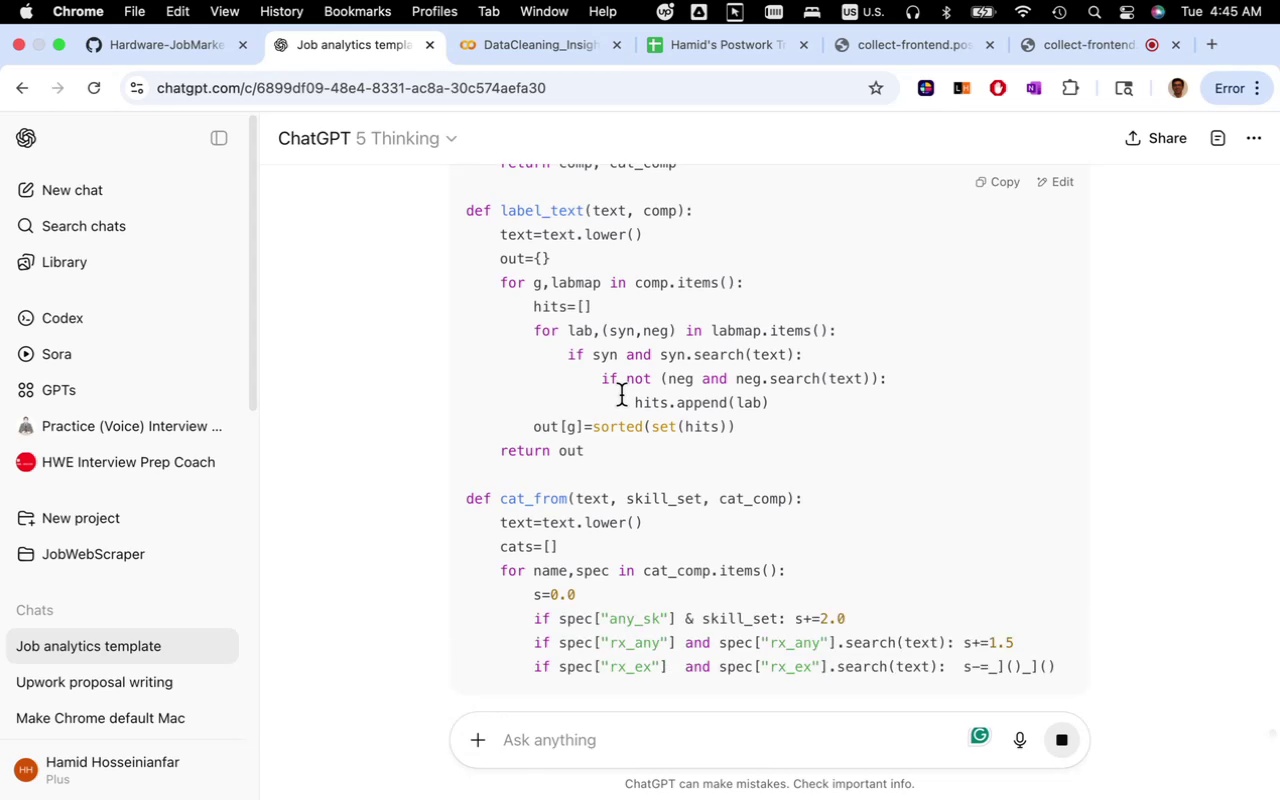 
wait(5.43)
 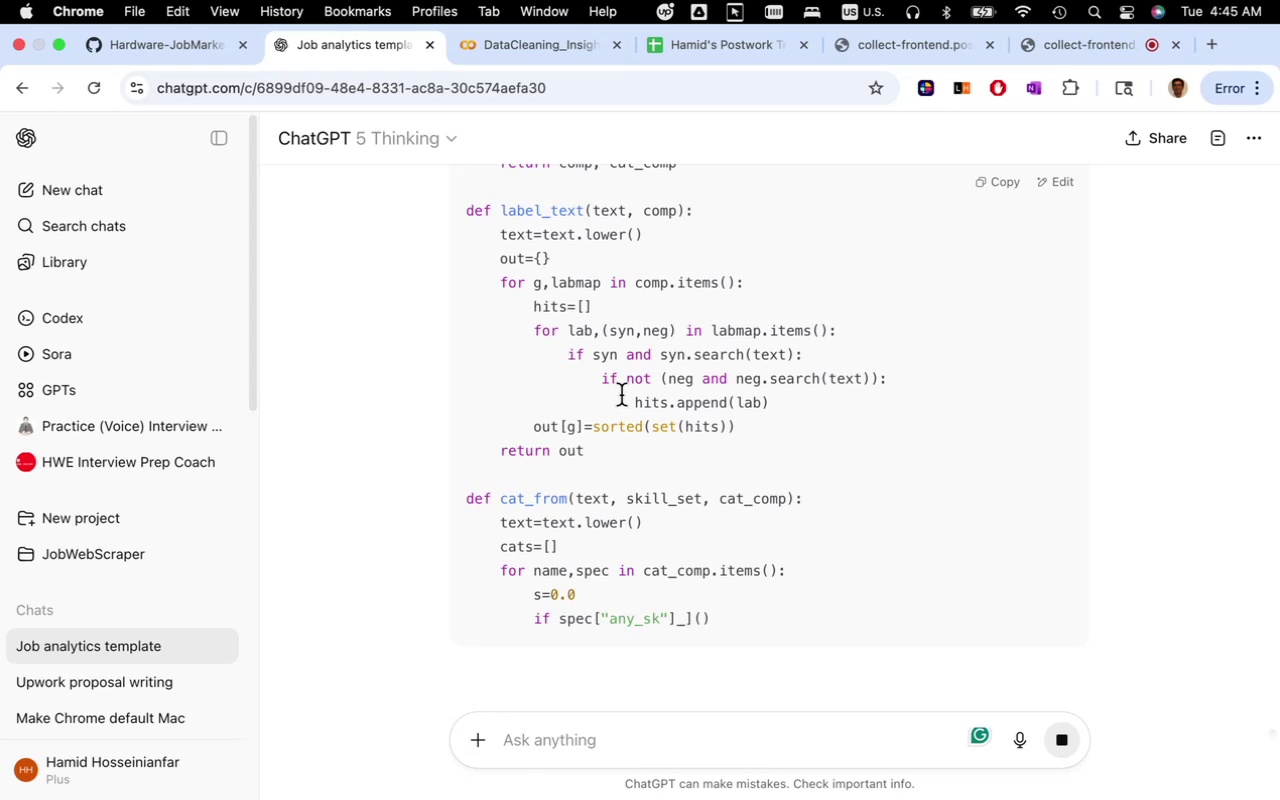 
scroll: coordinate [620, 398], scroll_direction: down, amount: 22.0
 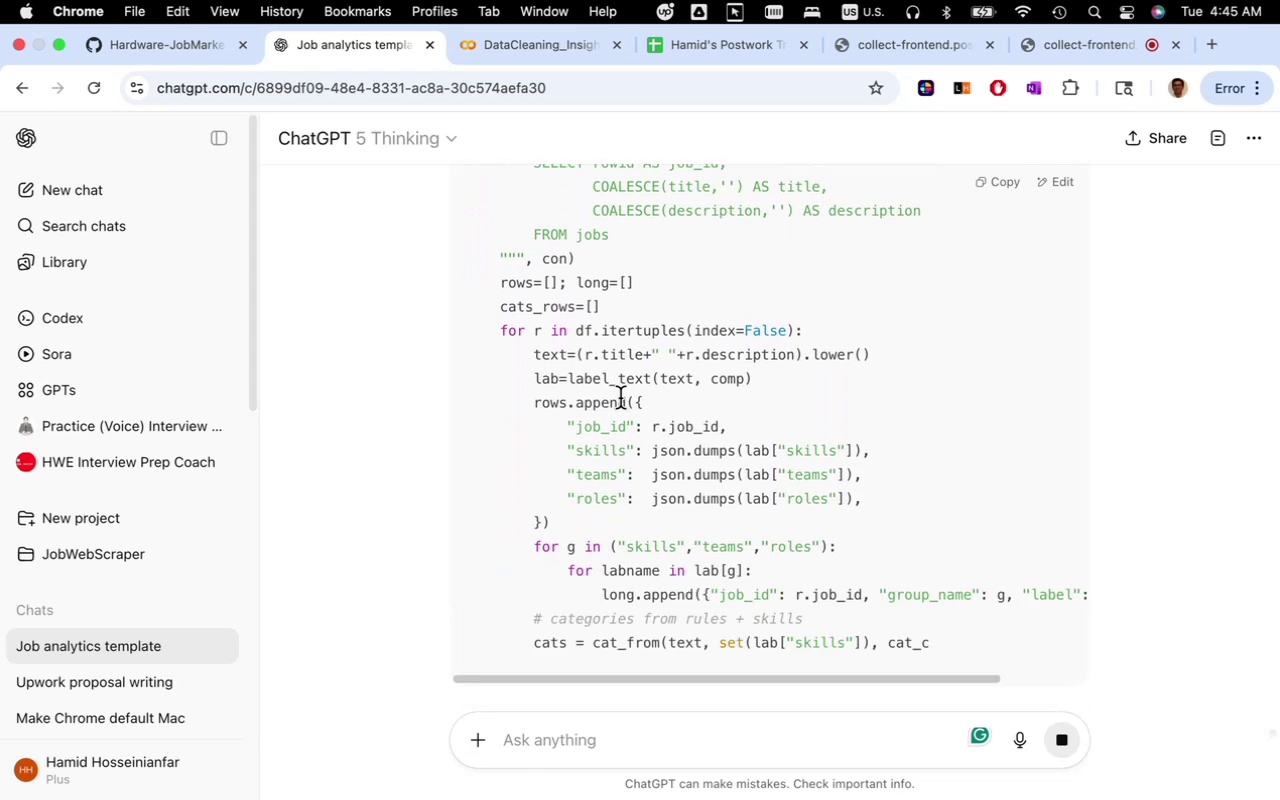 
scroll: coordinate [620, 397], scroll_direction: down, amount: 28.0
 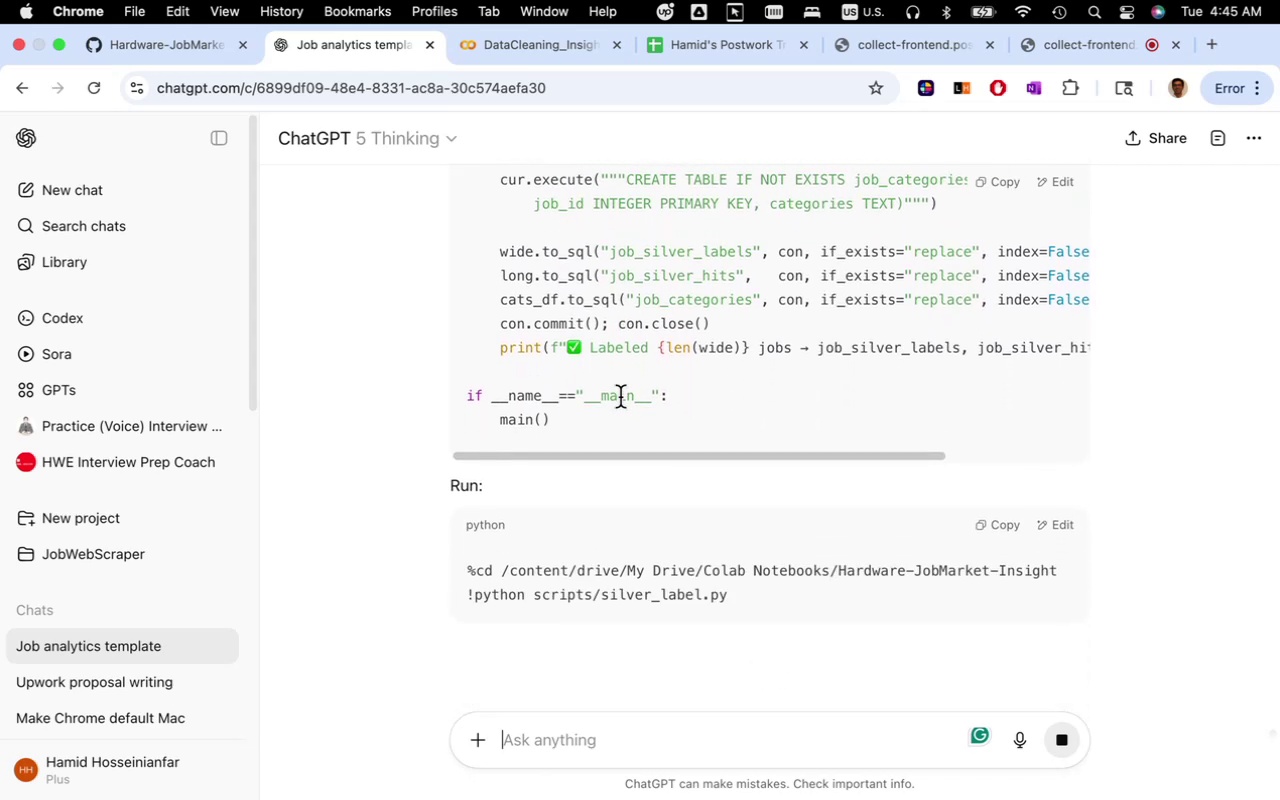 
scroll: coordinate [620, 398], scroll_direction: down, amount: 20.0
 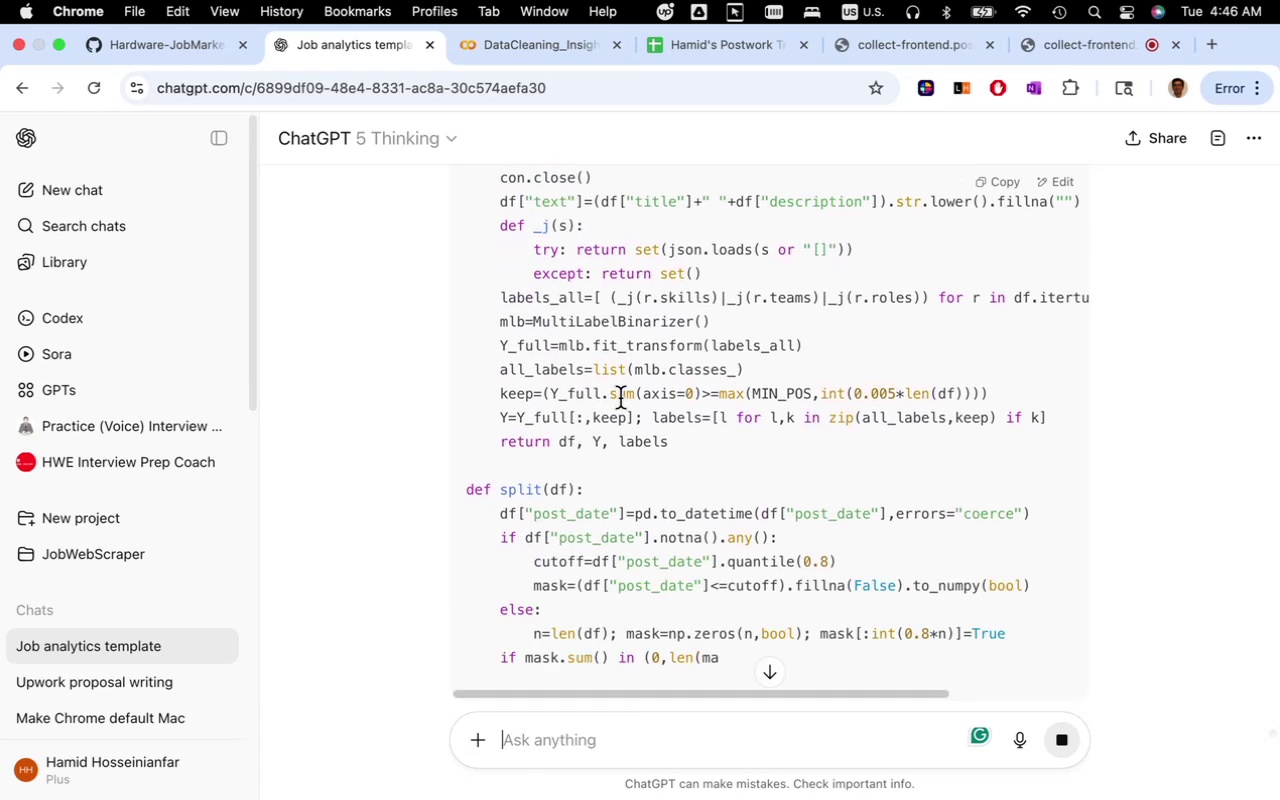 
scroll: coordinate [619, 401], scroll_direction: down, amount: 32.0
 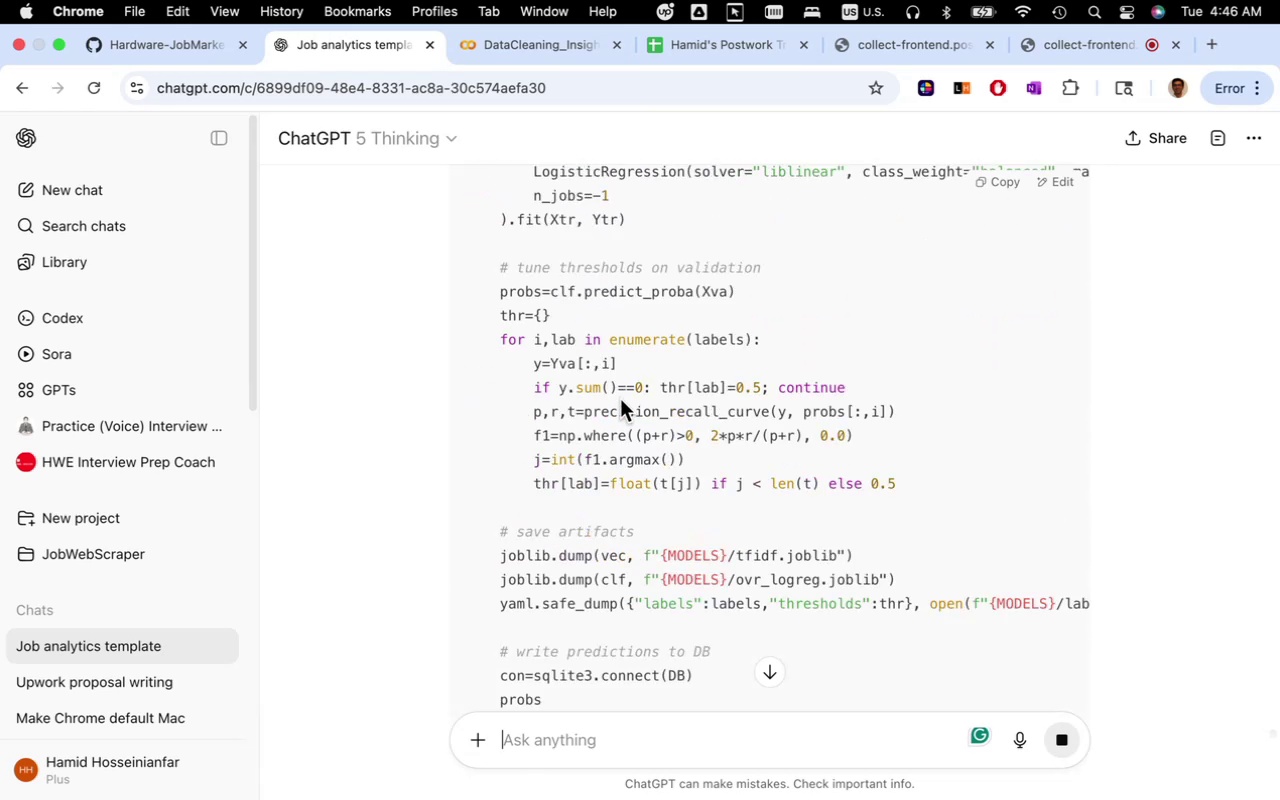 
scroll: coordinate [619, 399], scroll_direction: down, amount: 12.0
 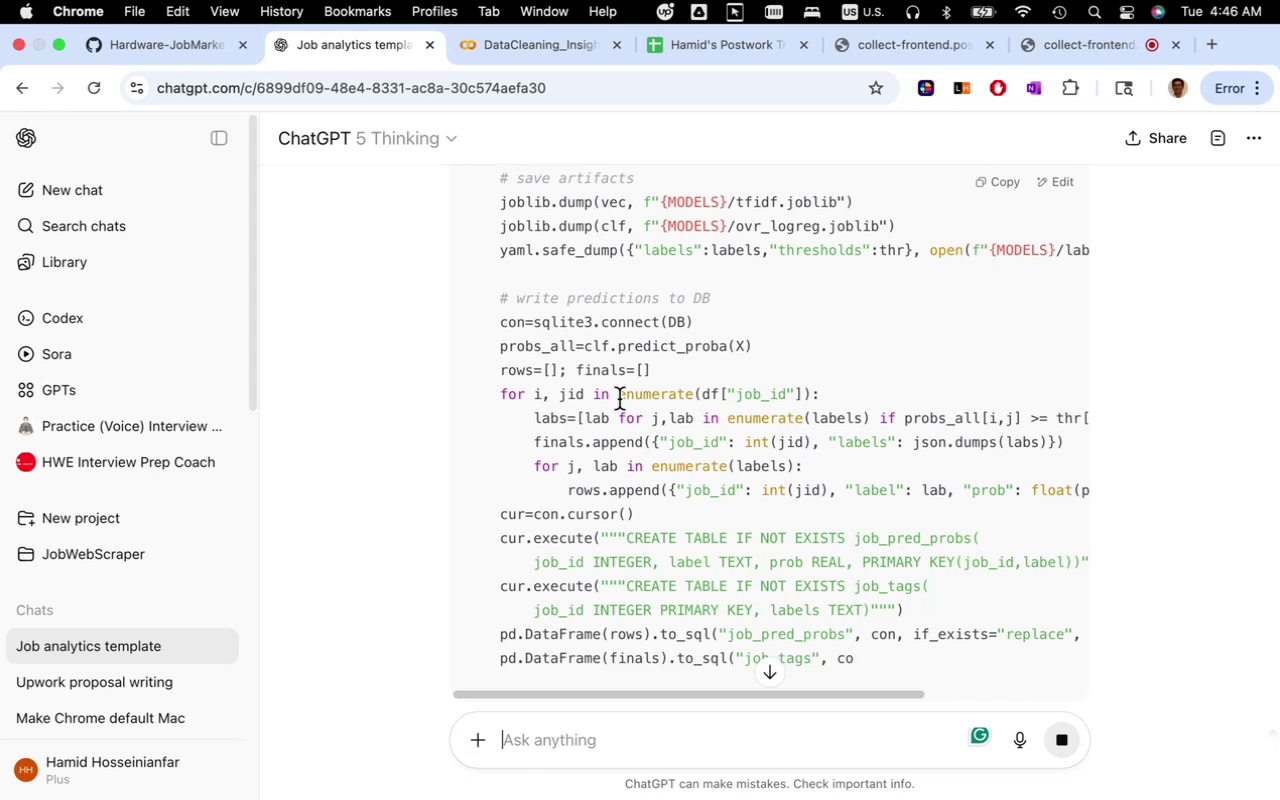 
wait(6.17)
 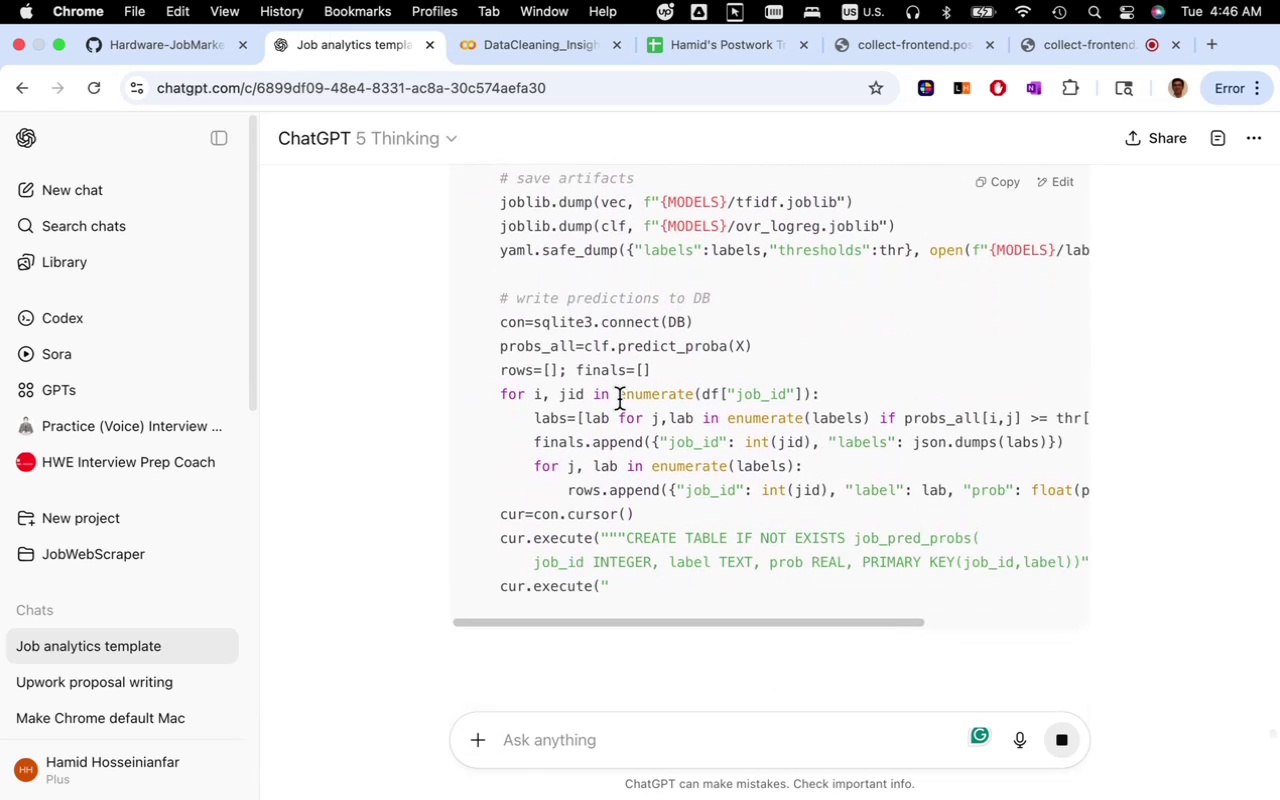 
scroll: coordinate [619, 396], scroll_direction: down, amount: 37.0
 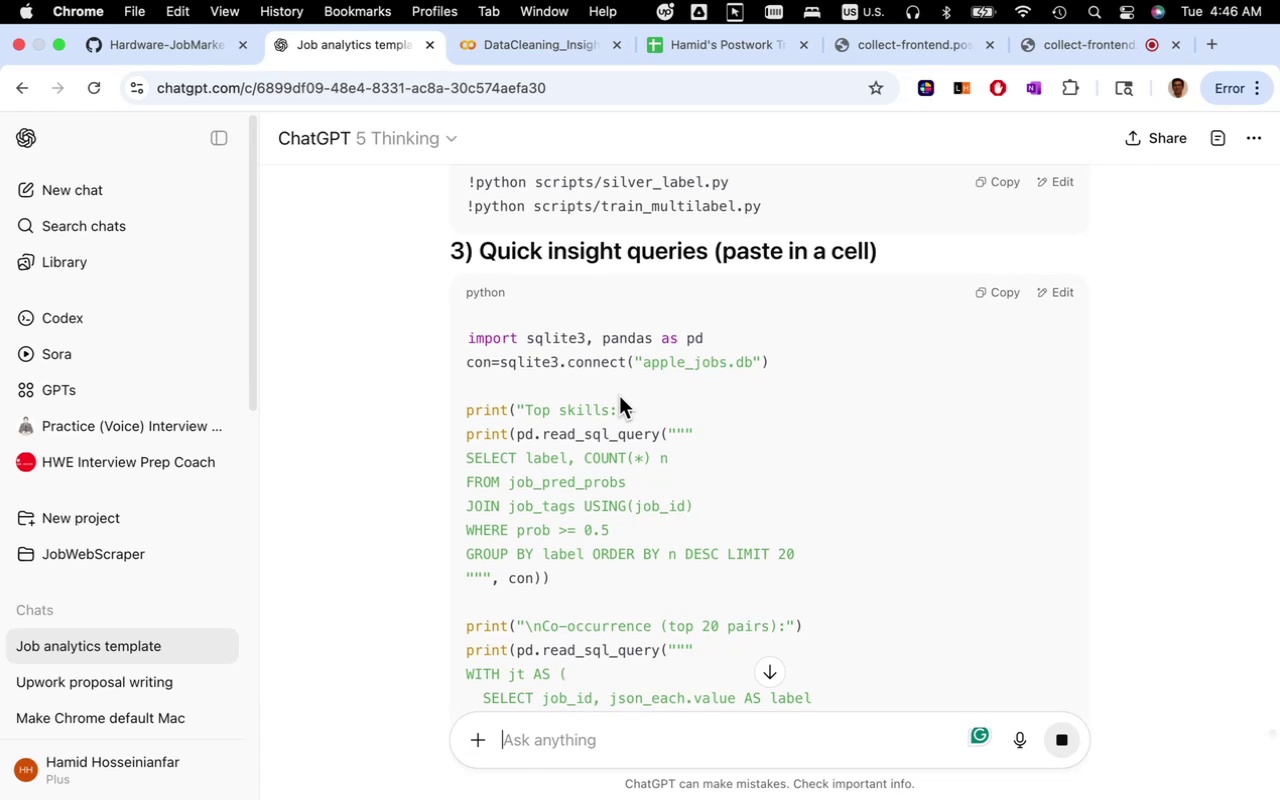 
scroll: coordinate [620, 393], scroll_direction: down, amount: 23.0
 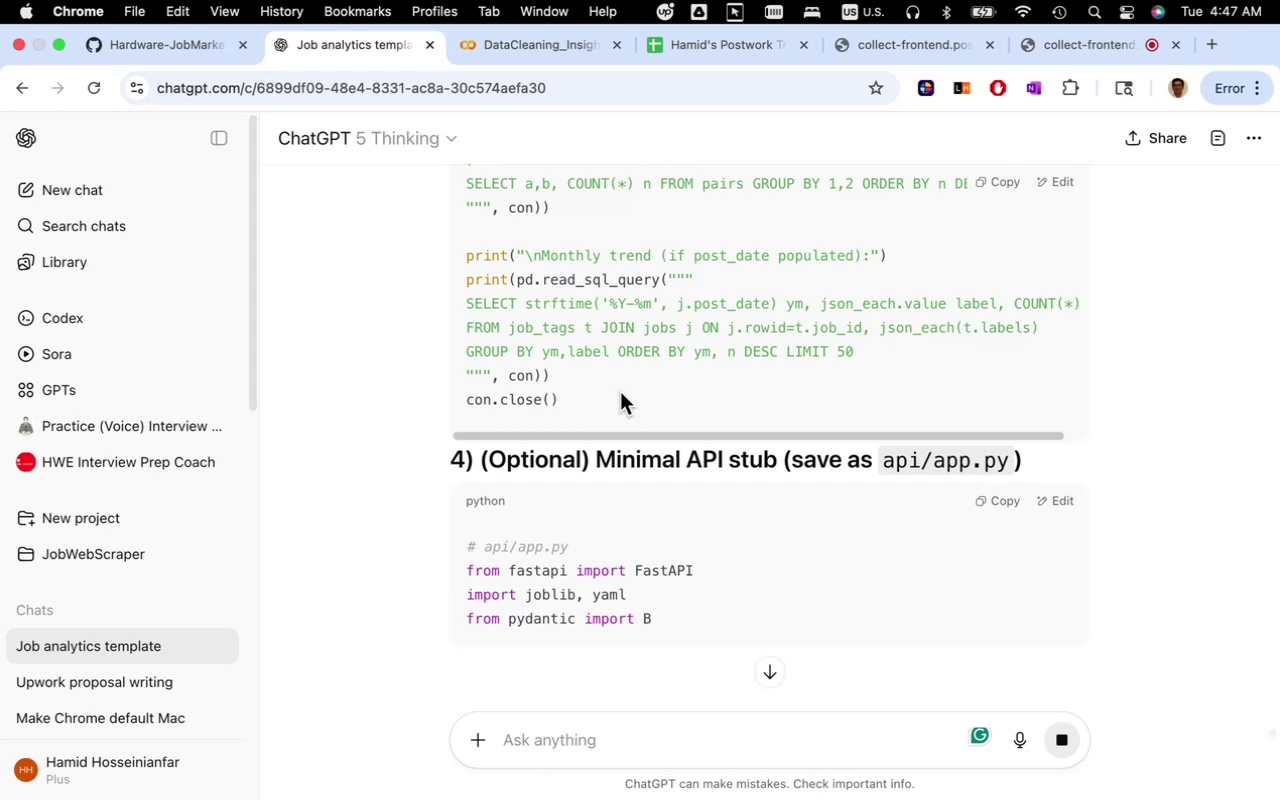 
scroll: coordinate [695, 404], scroll_direction: down, amount: 40.0
 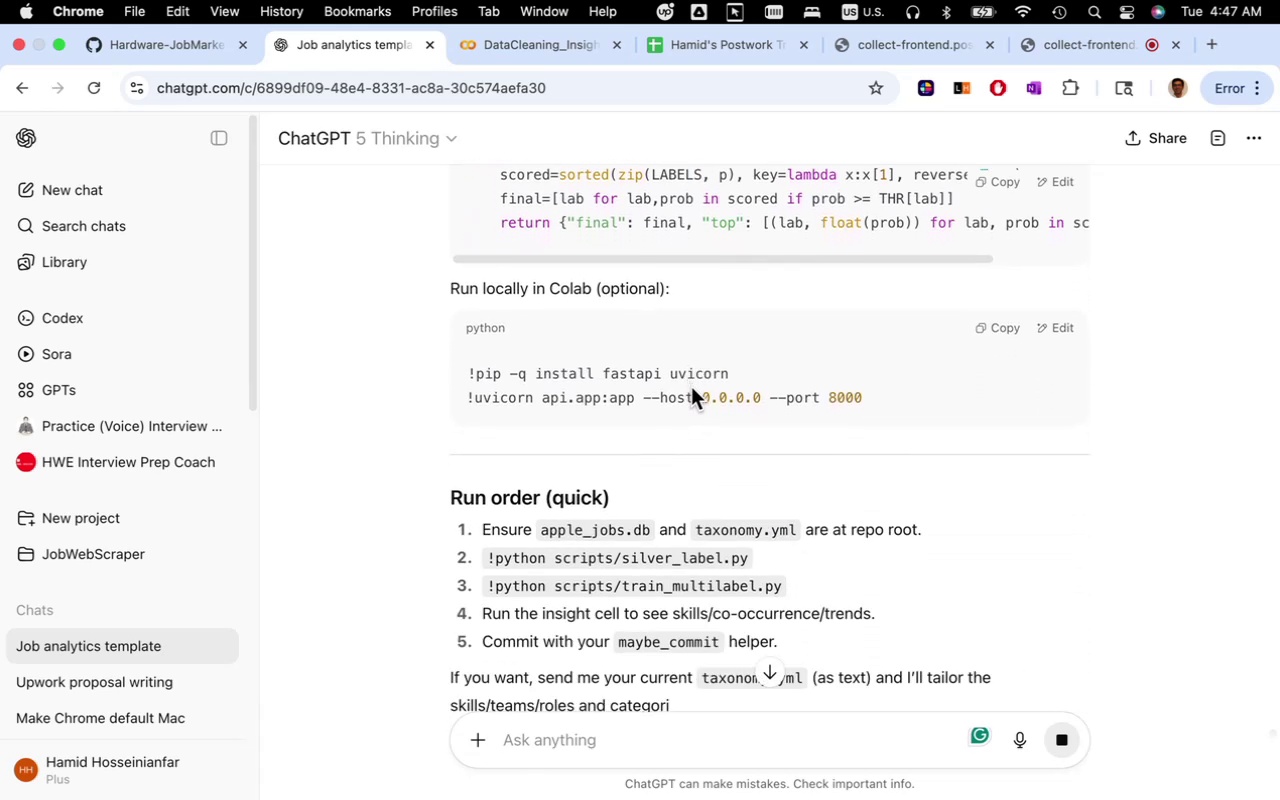 
wait(5.07)
 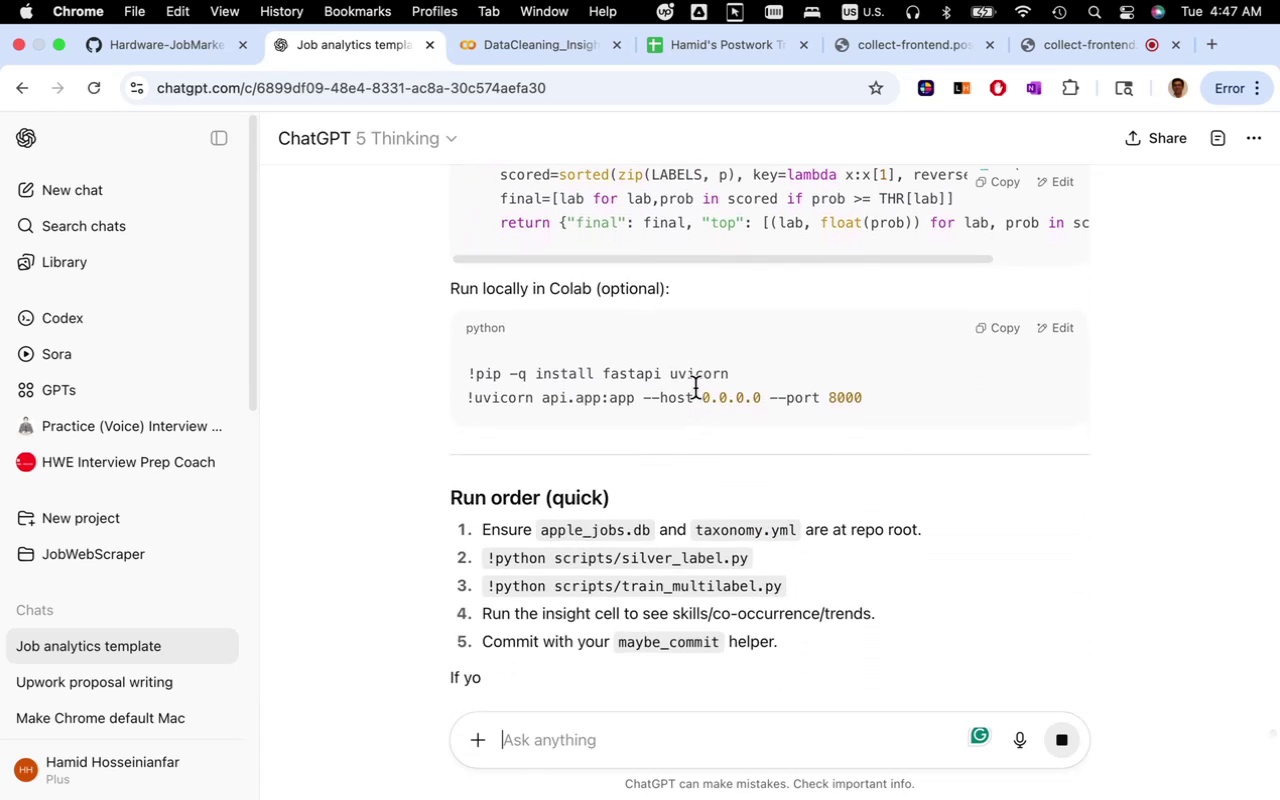 
scroll: coordinate [741, 400], scroll_direction: down, amount: 11.0
 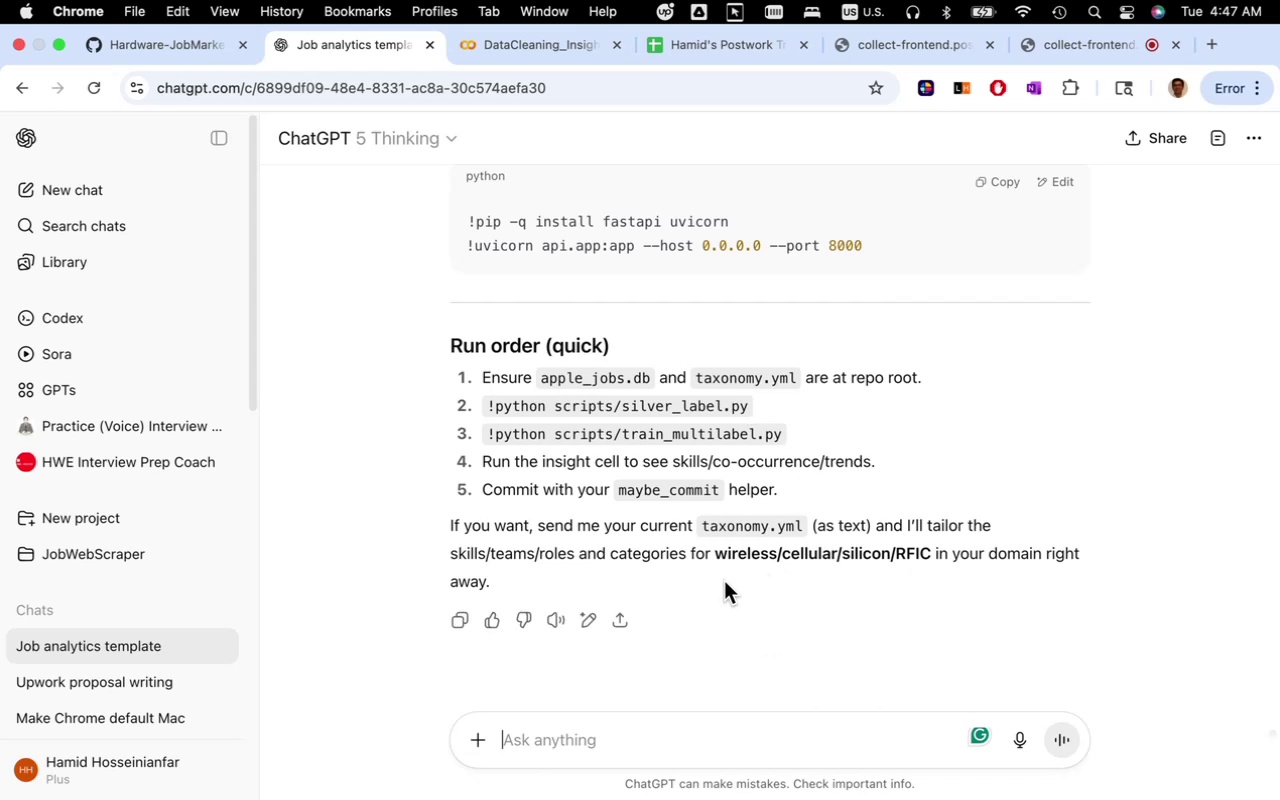 
wait(9.54)
 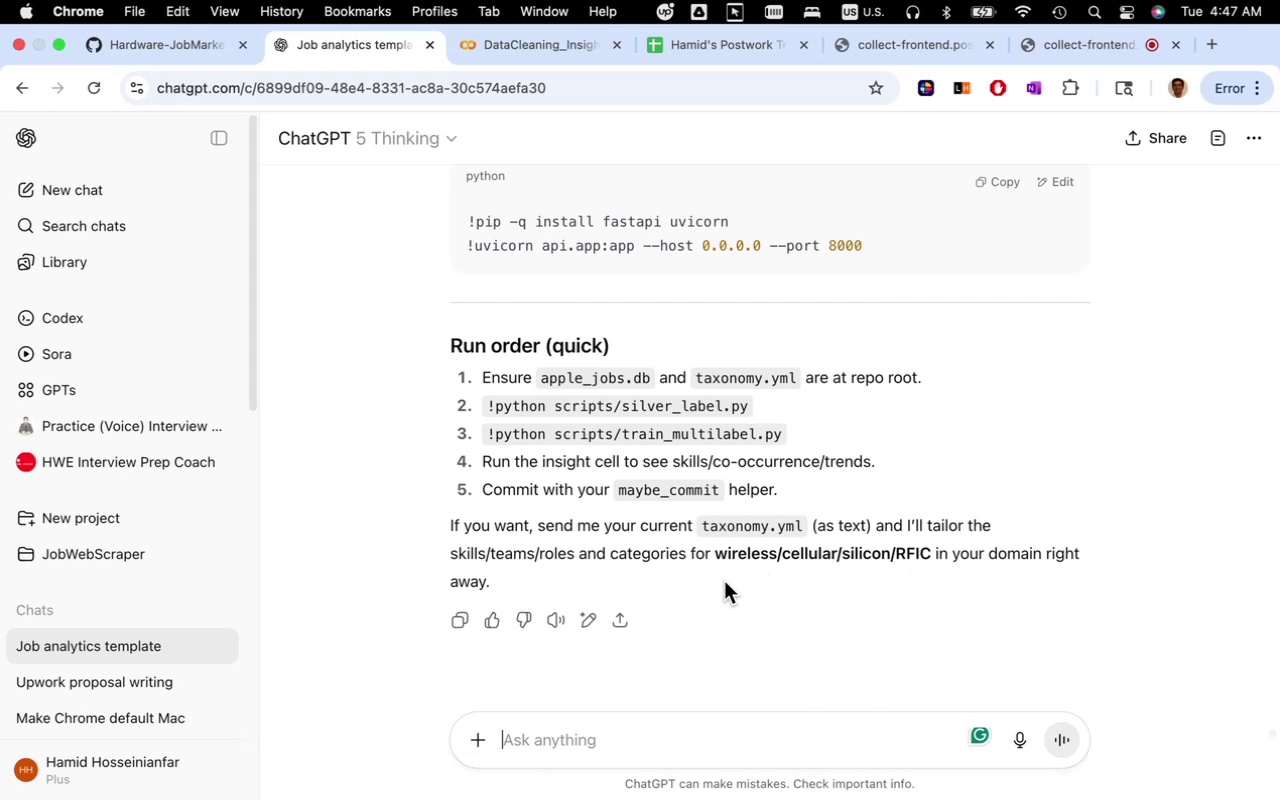 
type(my current taxonomy,)
key(Backspace)
type(.yml and )
 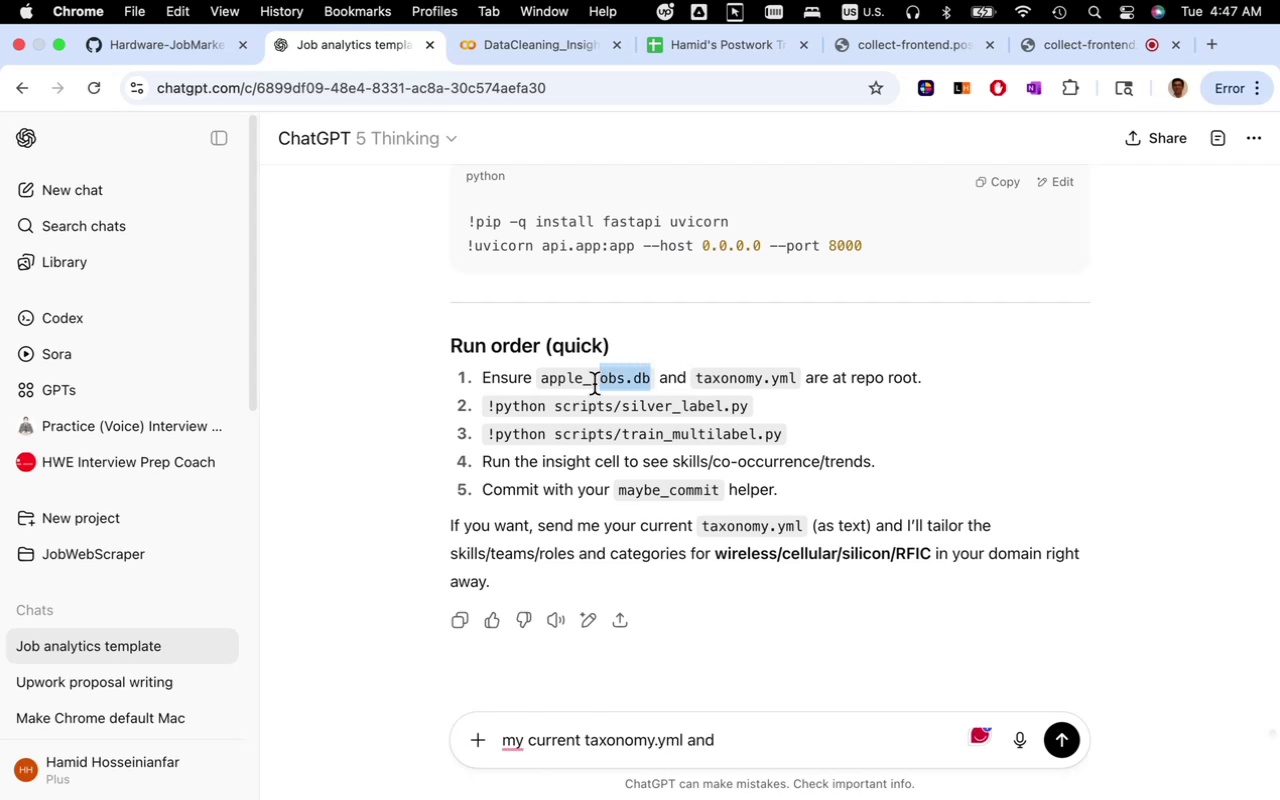 
key(Meta+CommandLeft)
 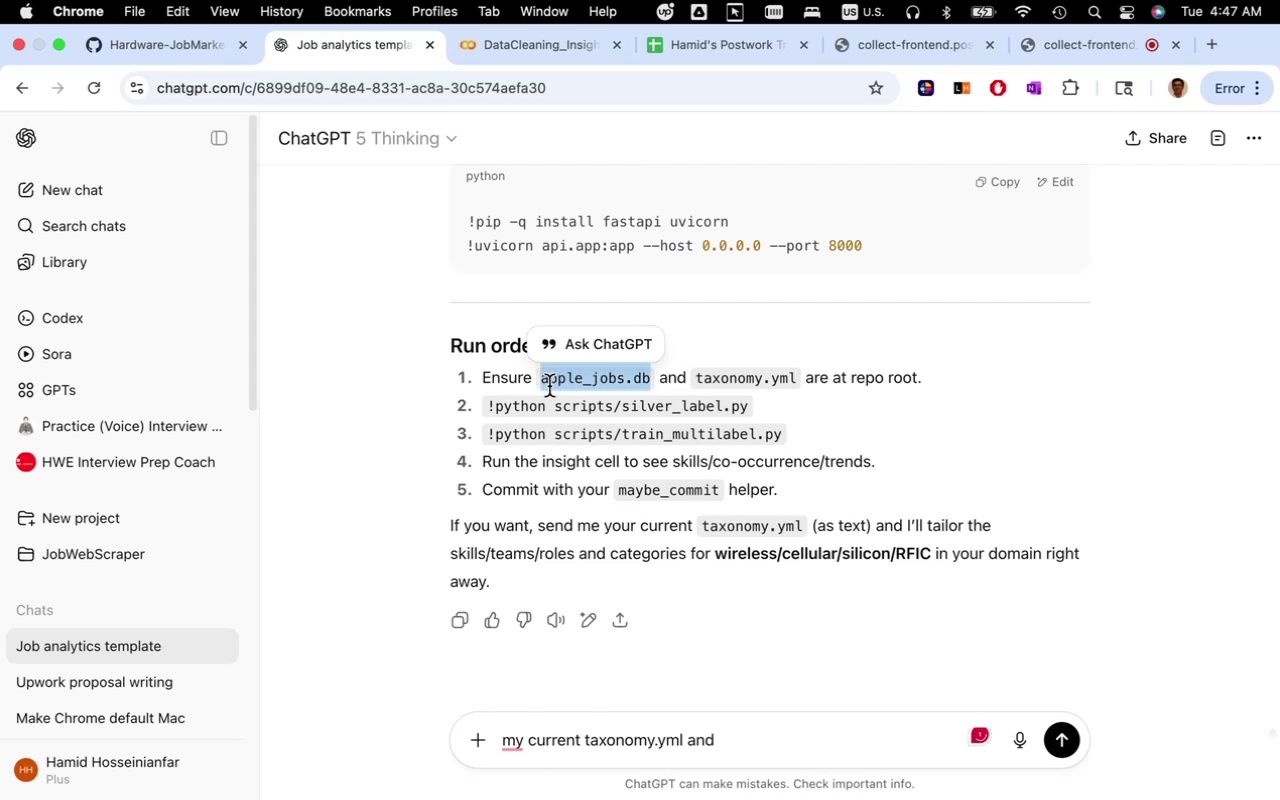 
key(Meta+C)
 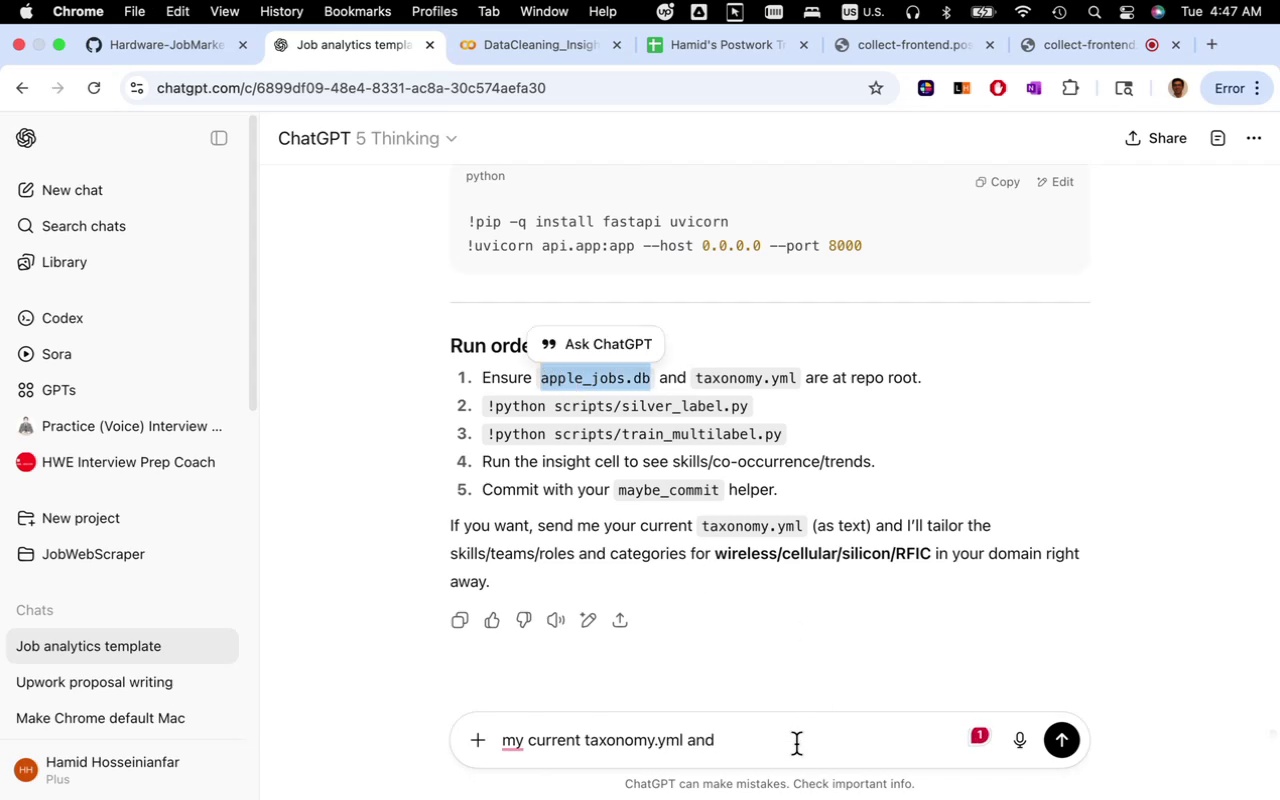 
left_click([794, 749])
 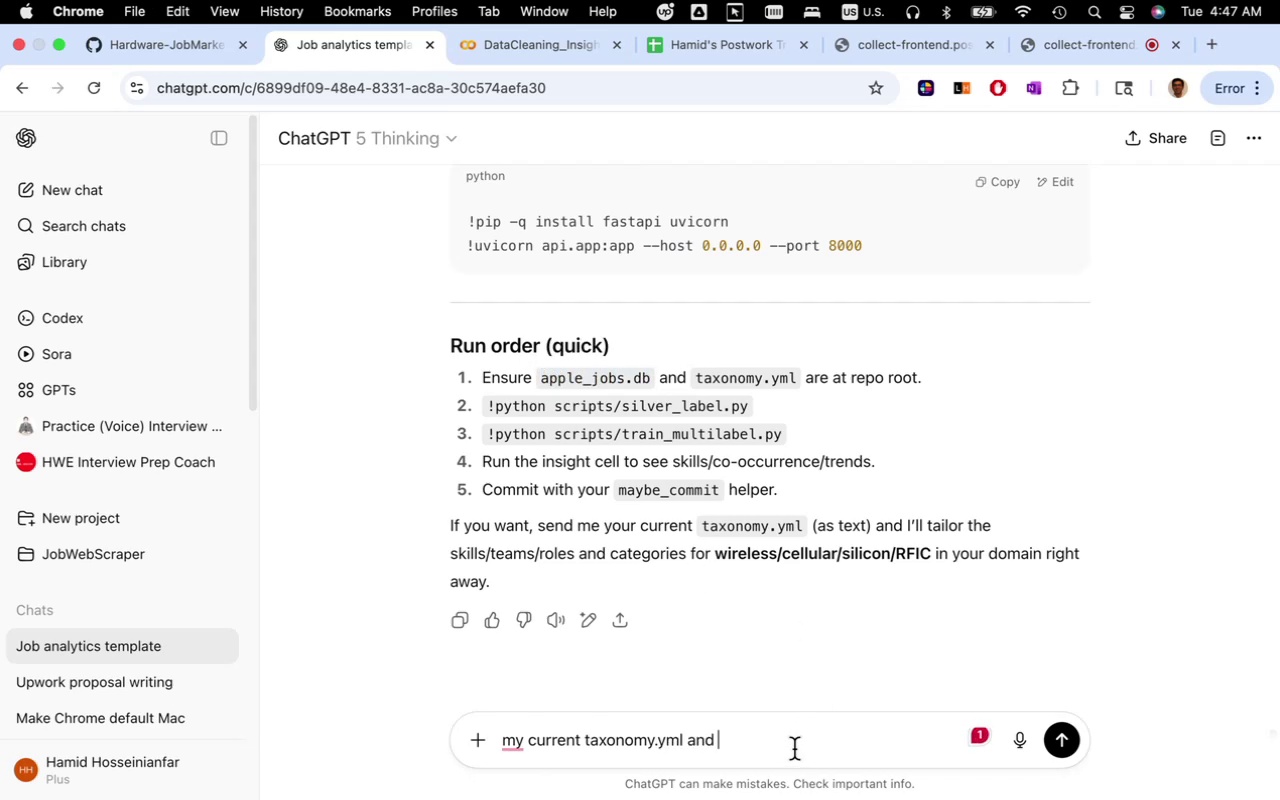 
key(Meta+CommandLeft)
 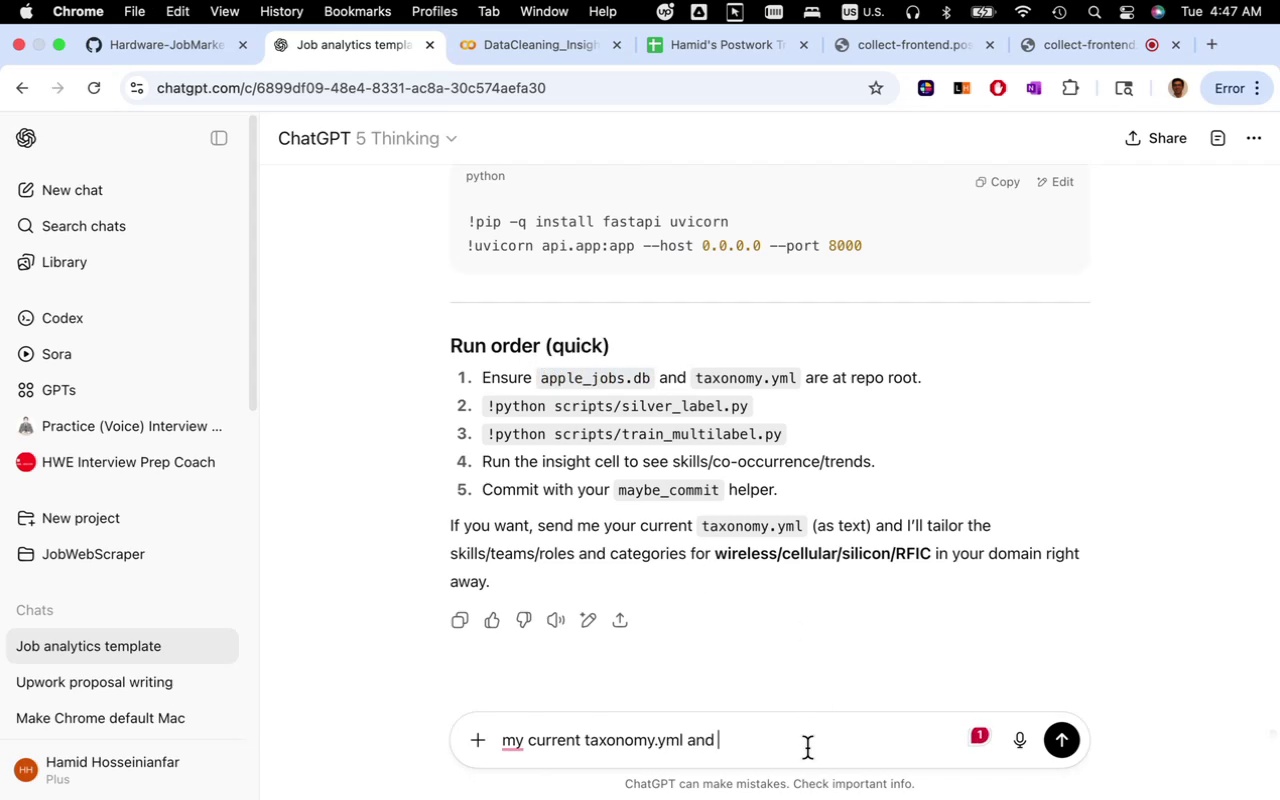 
key(Meta+V)
 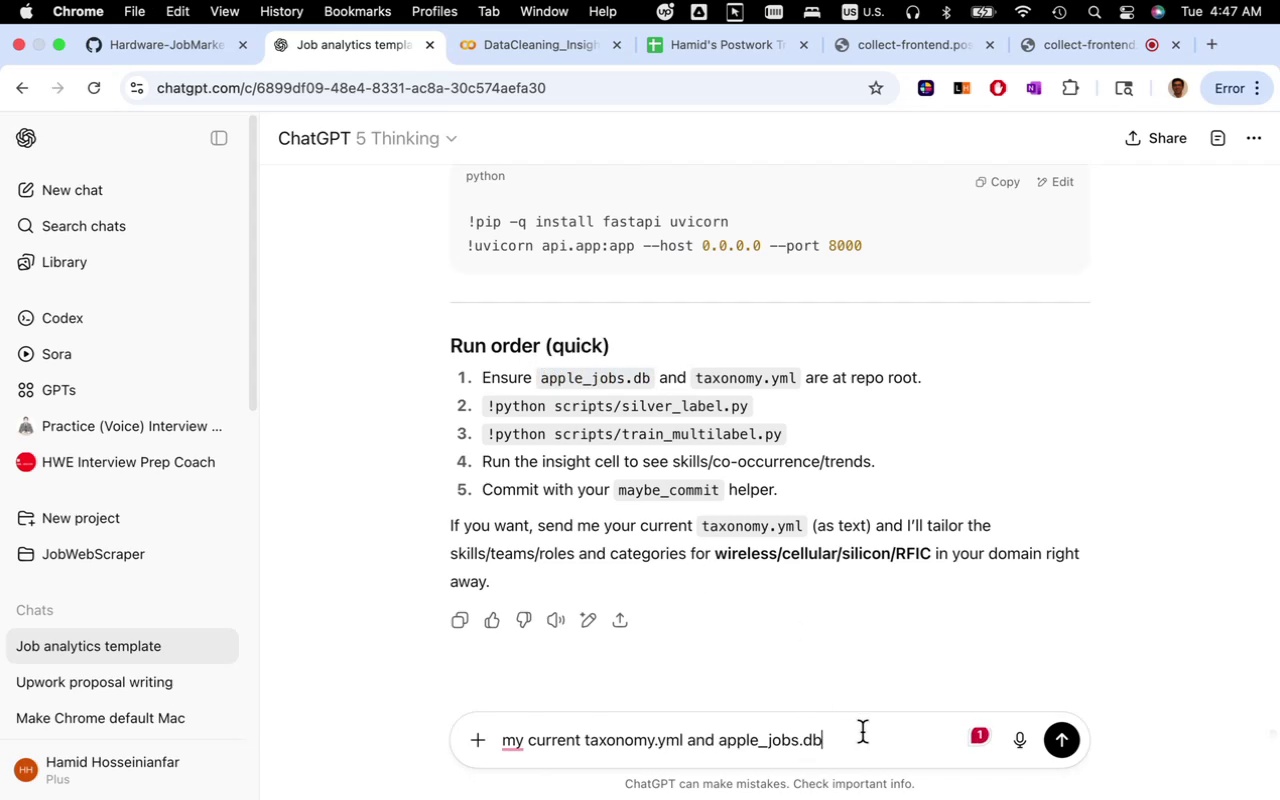 
type( is added for review)
 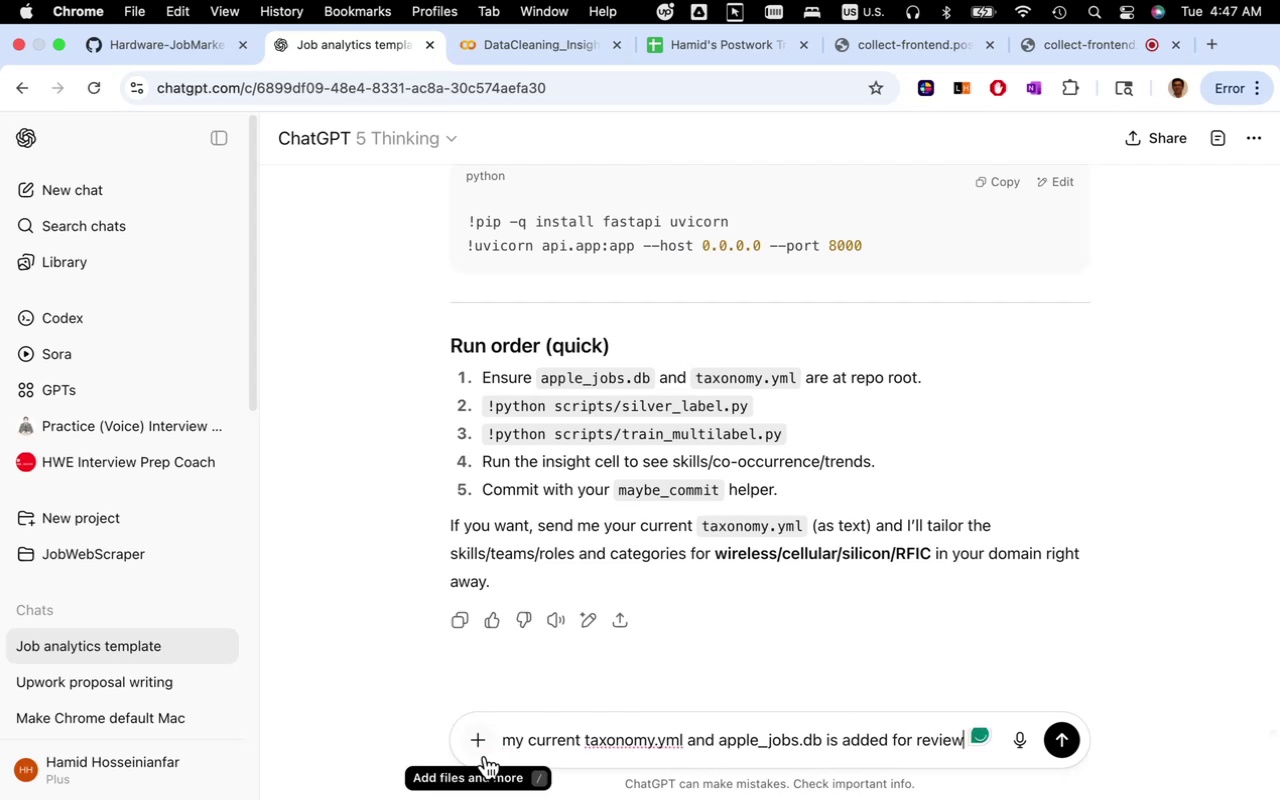 
left_click([481, 743])
 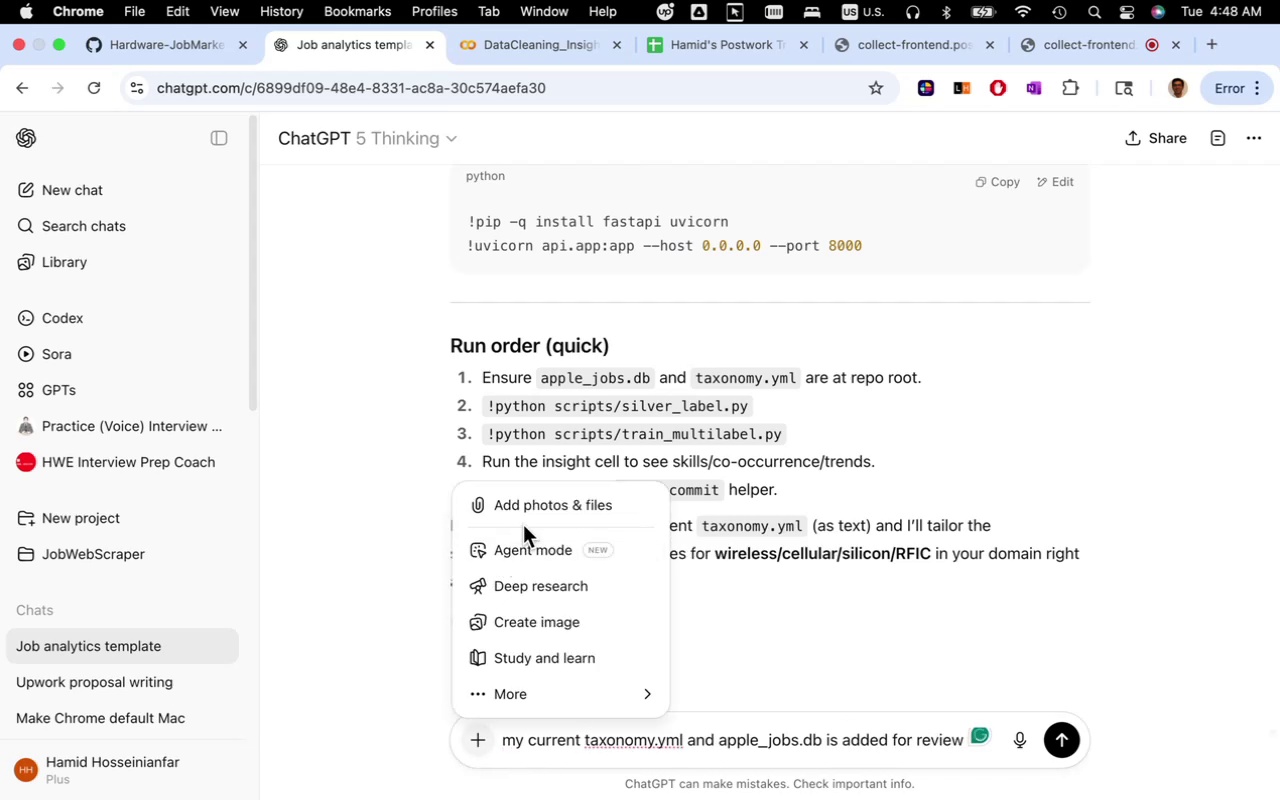 
left_click([522, 508])
 